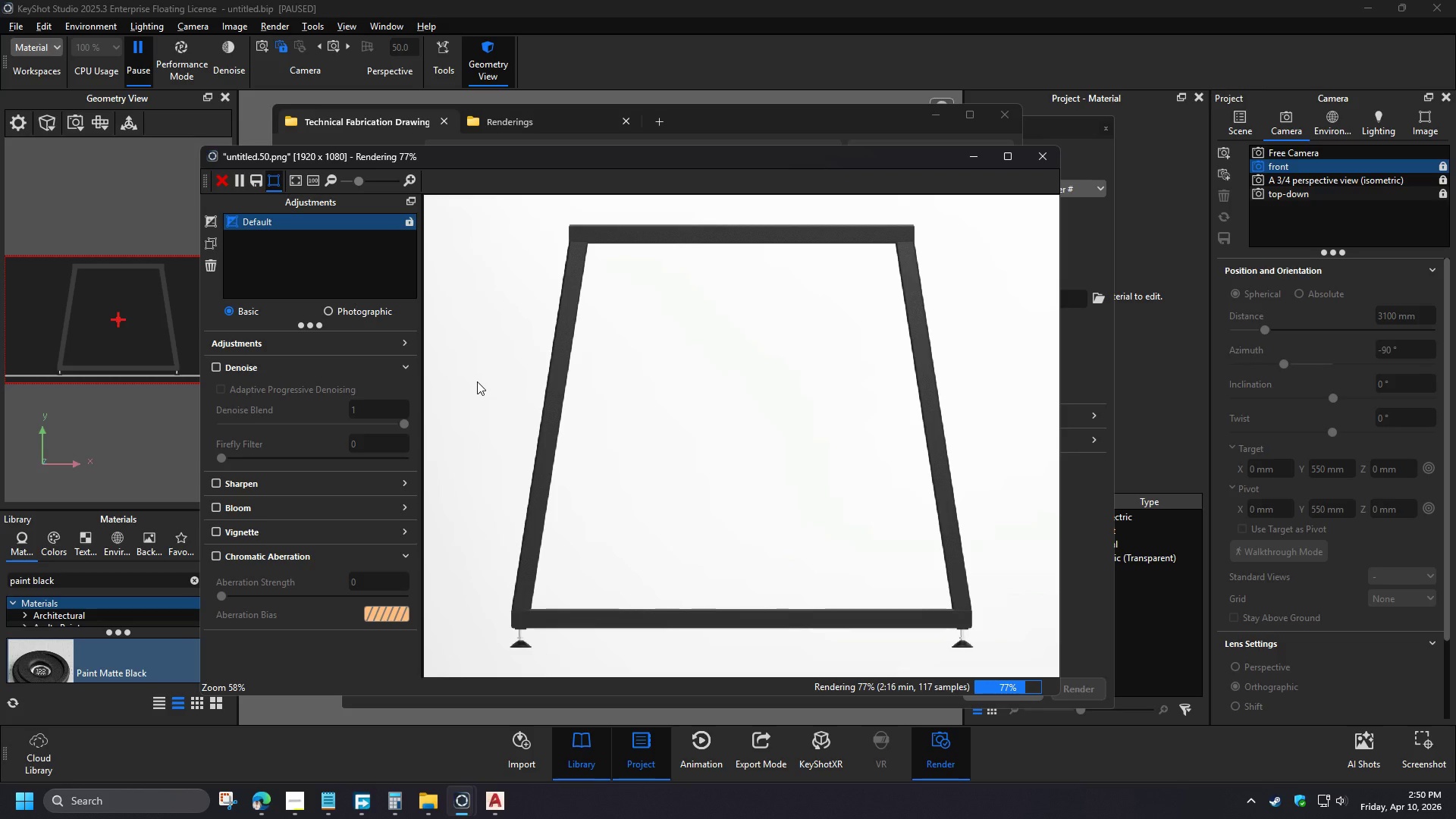 
left_click([337, 310])
 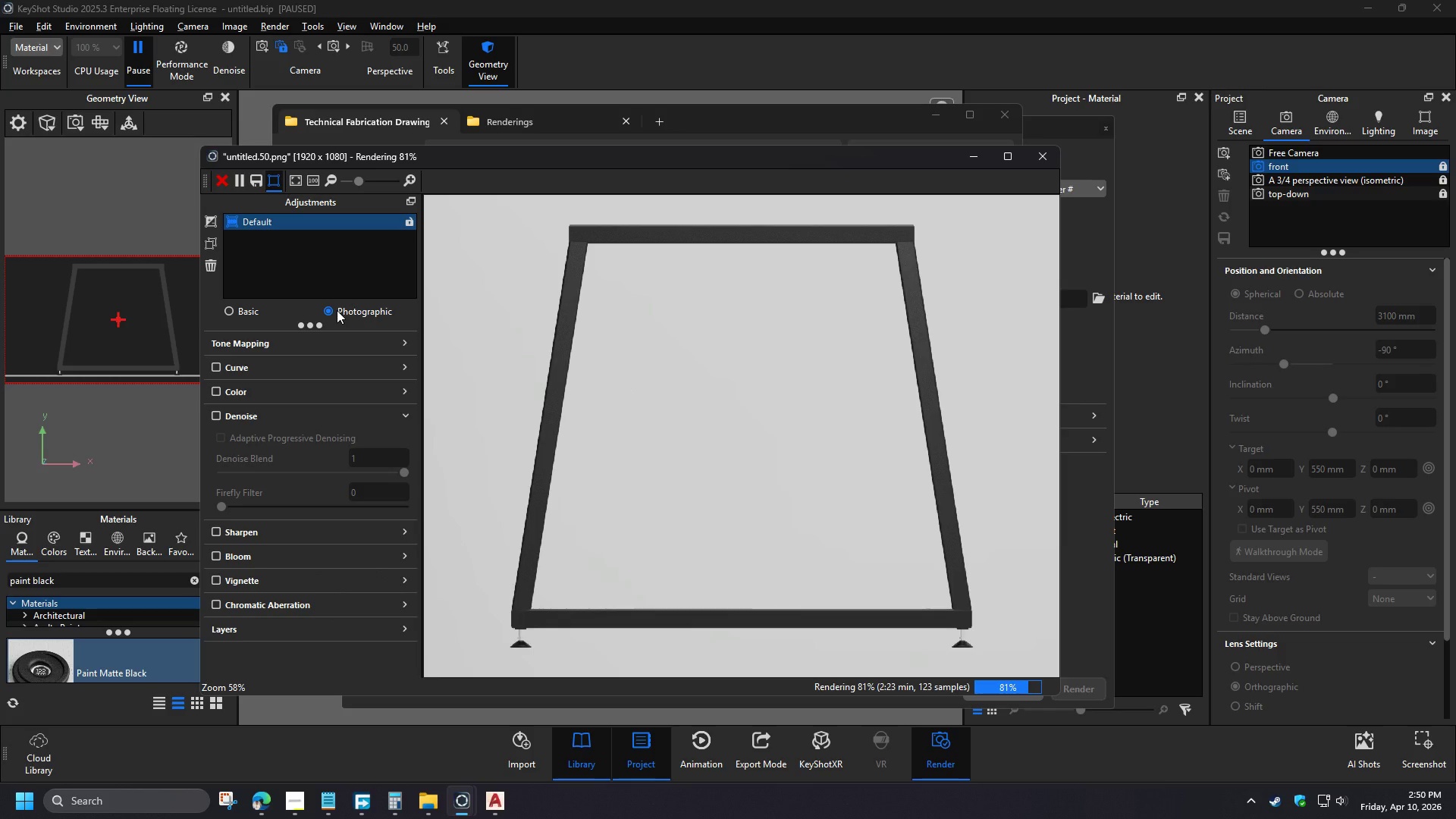 
left_click([246, 315])
 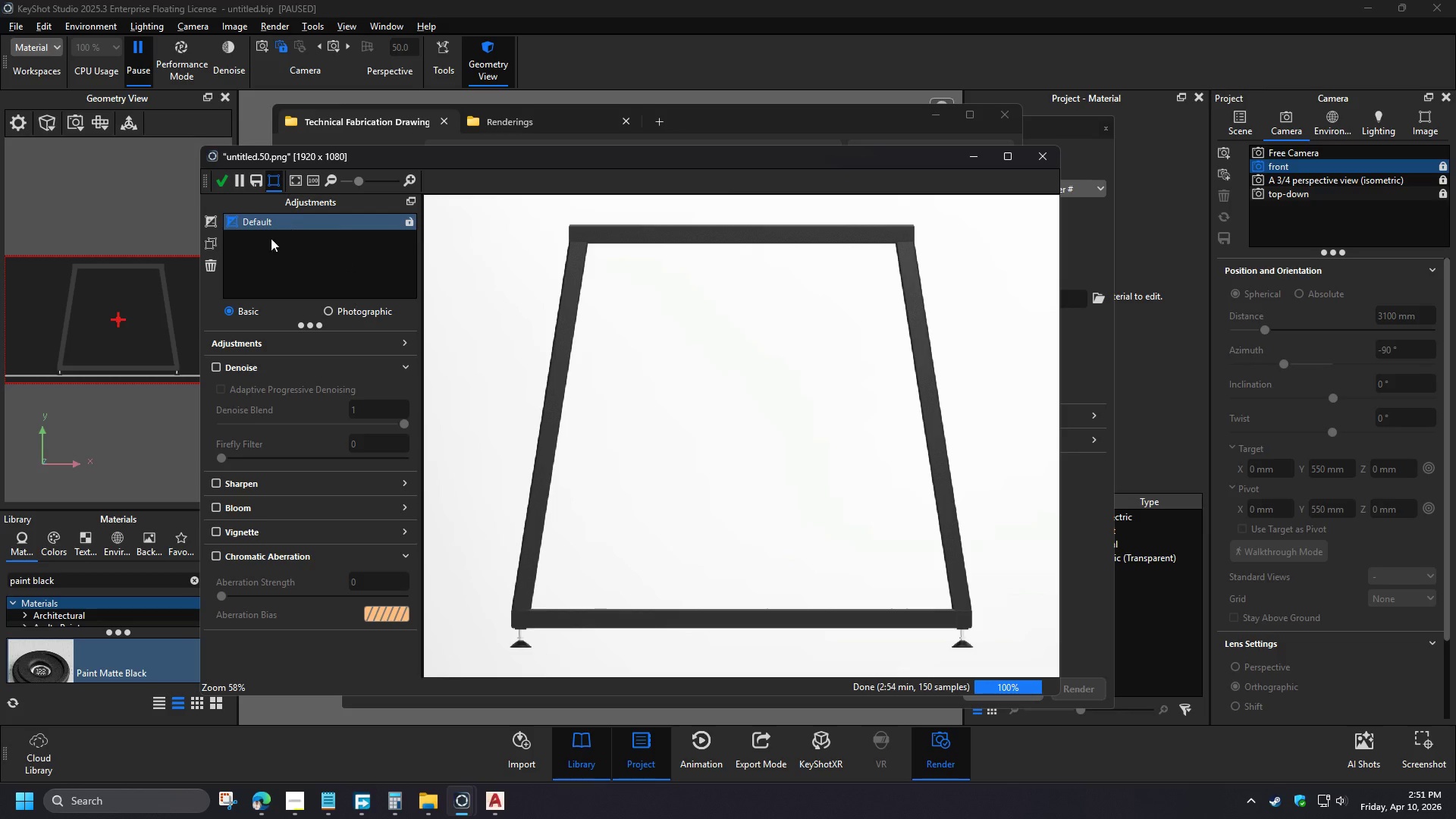 
wait(89.08)
 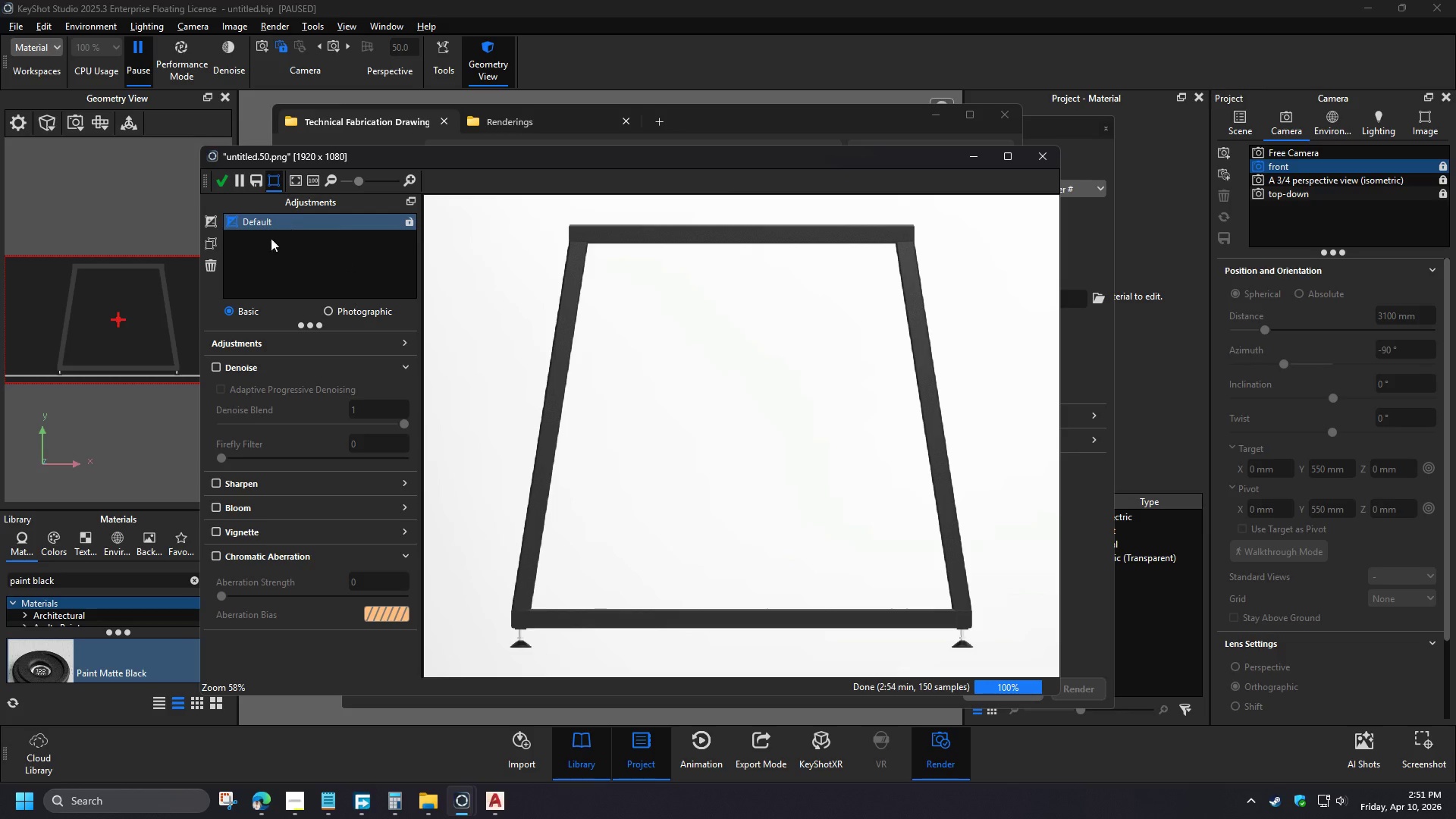 
left_click([397, 347])
 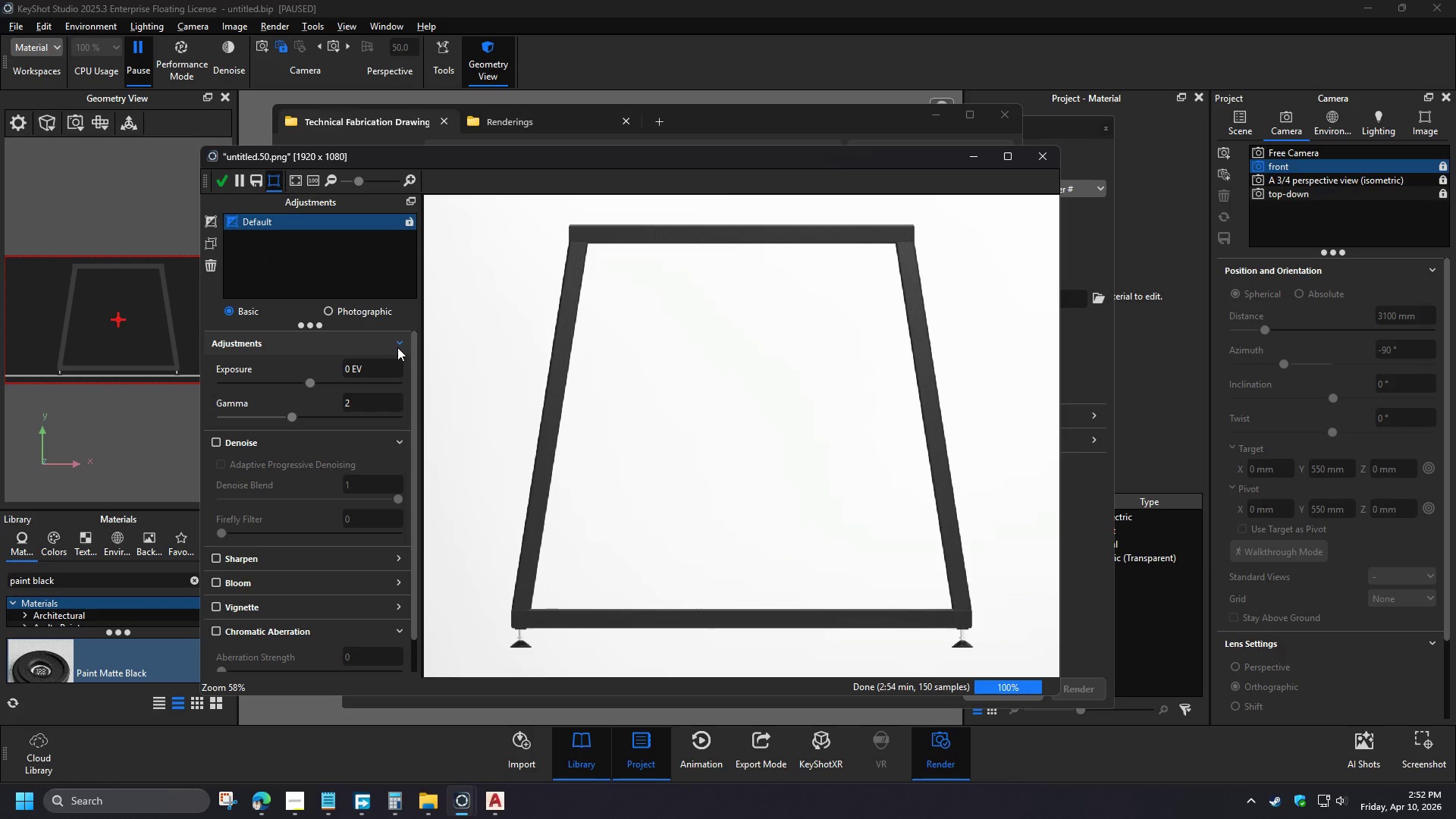 
left_click([397, 347])
 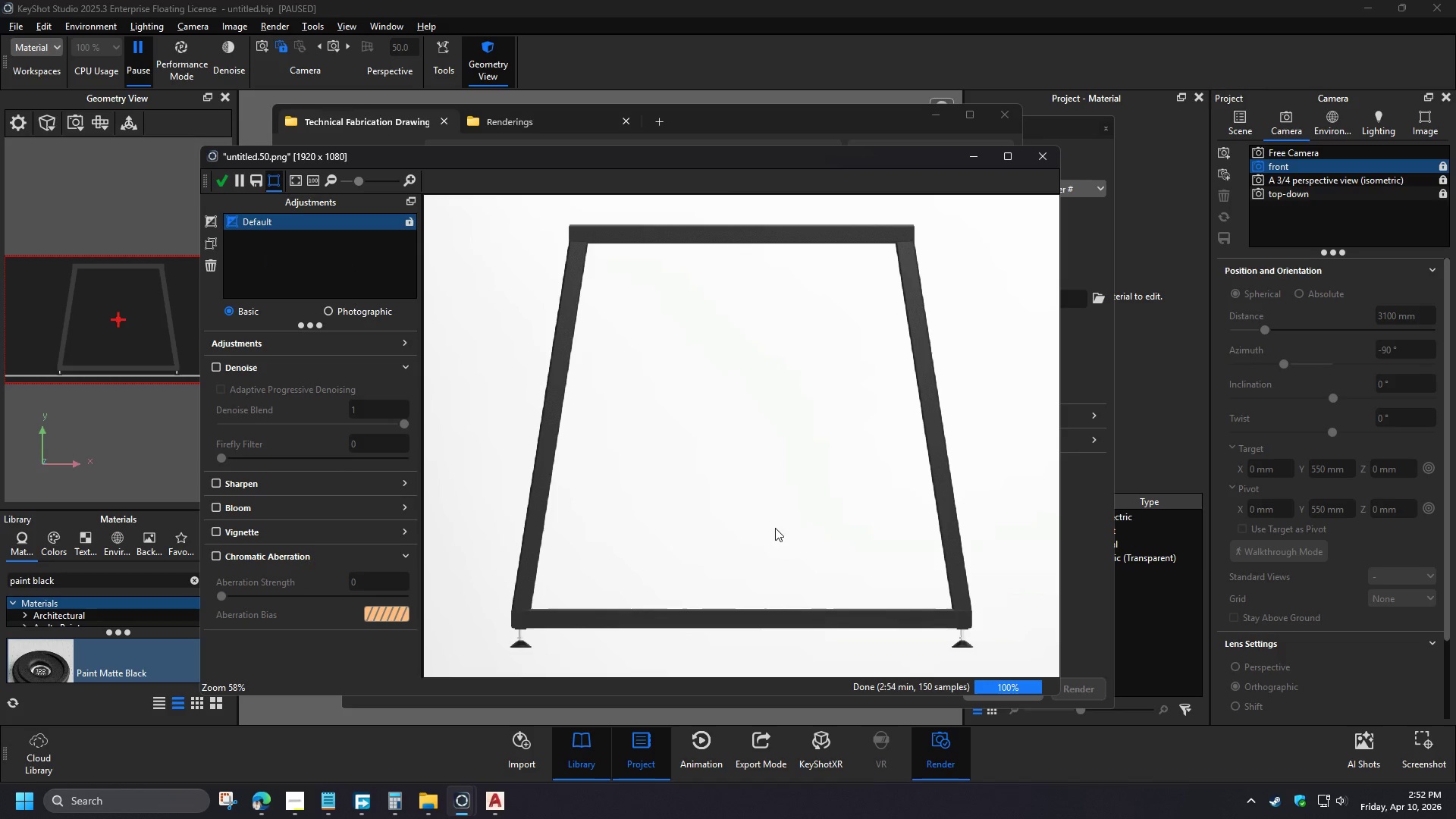 
scroll: coordinate [842, 486], scroll_direction: up, amount: 3.0
 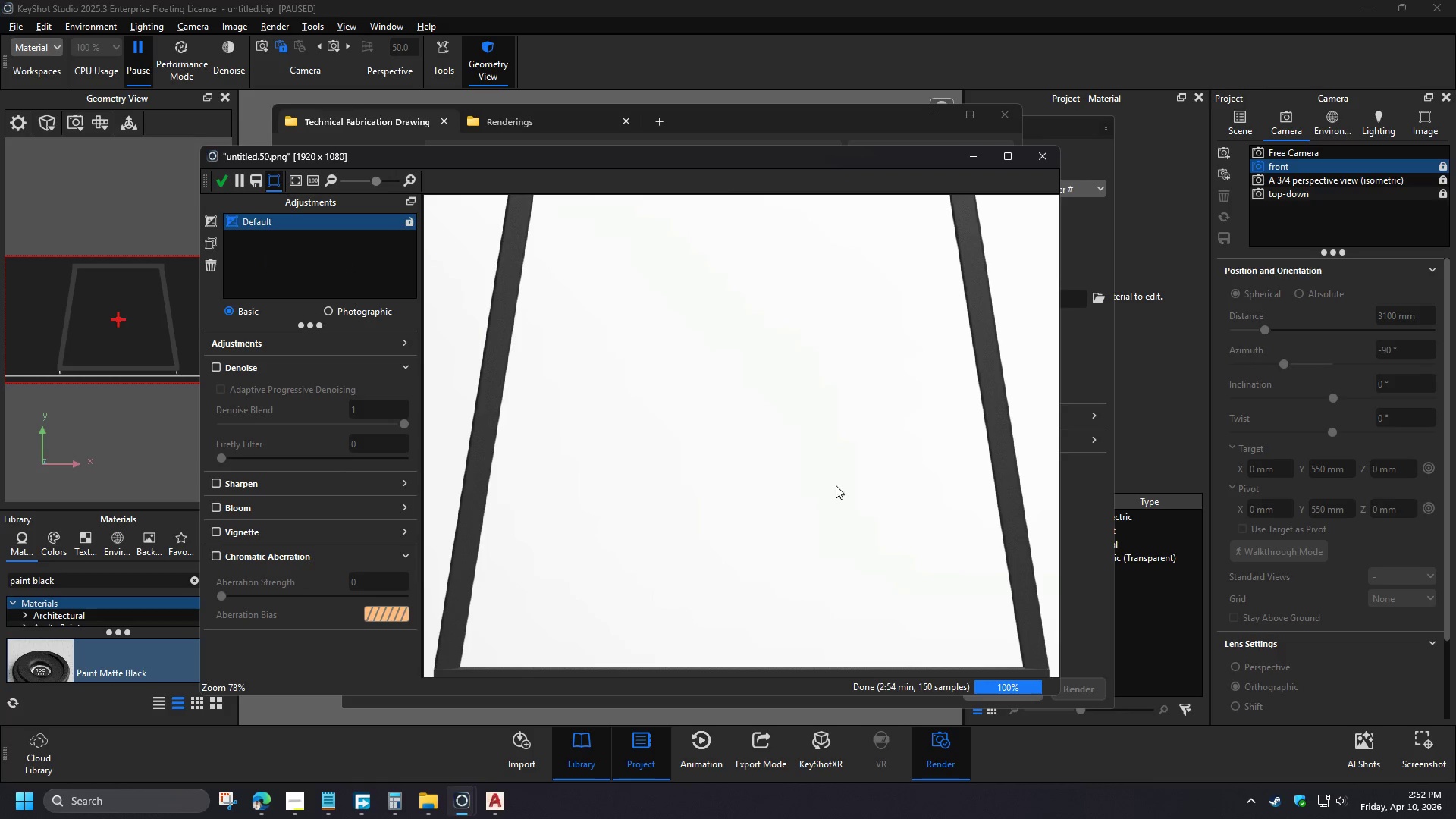 
scroll: coordinate [637, 479], scroll_direction: down, amount: 2.0
 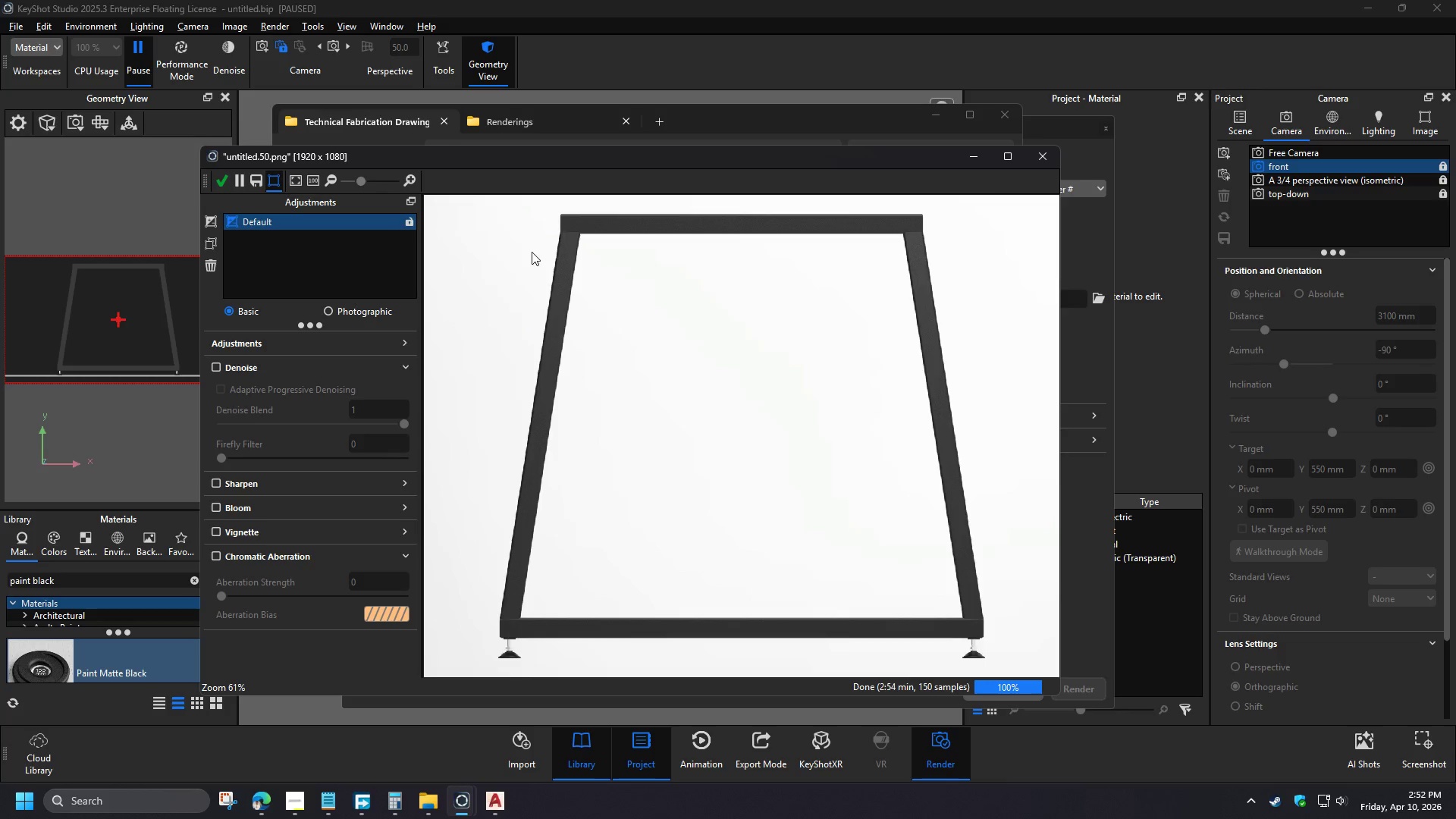 
scroll: coordinate [562, 212], scroll_direction: up, amount: 3.0
 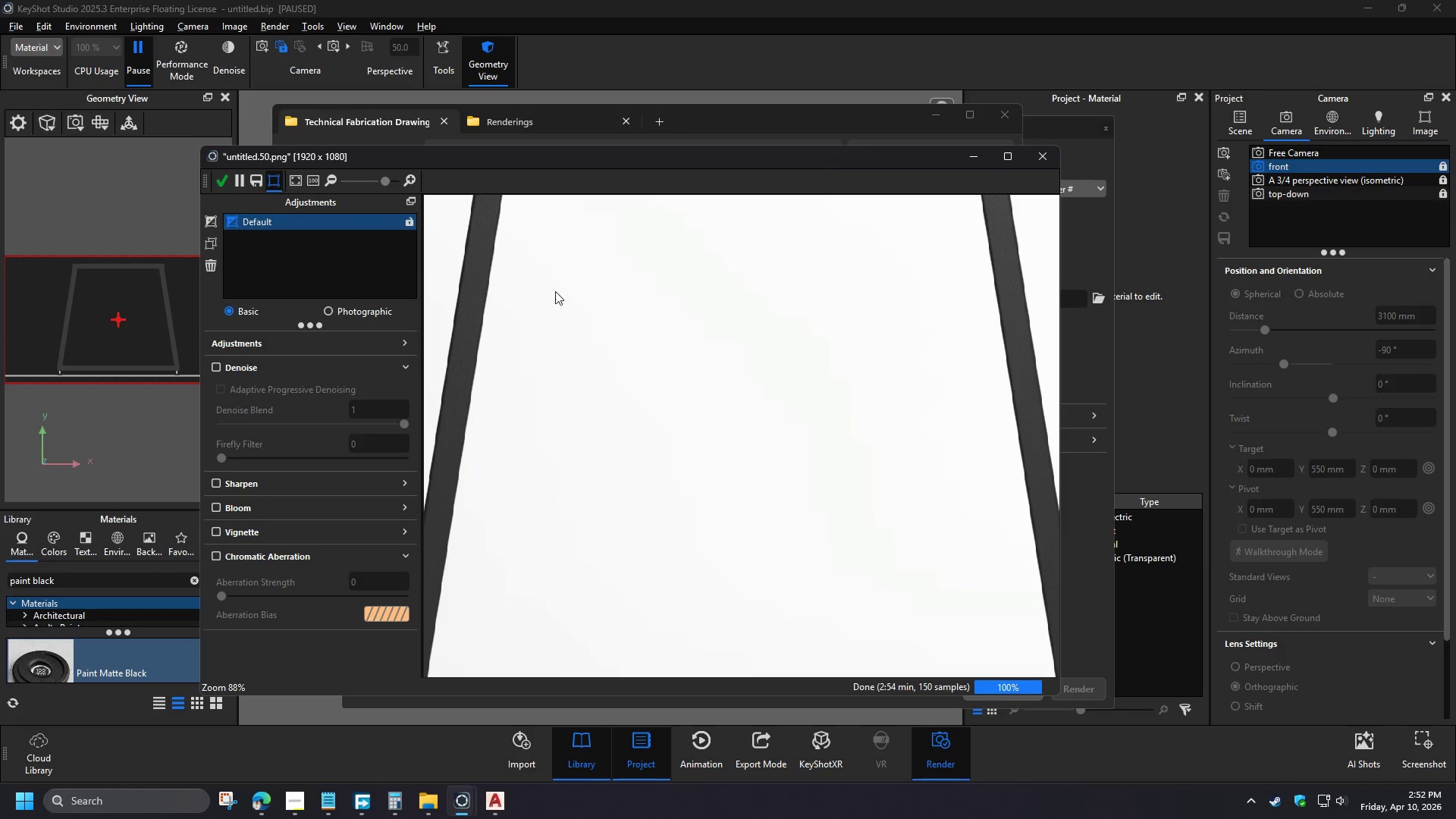 
scroll: coordinate [756, 438], scroll_direction: down, amount: 3.0
 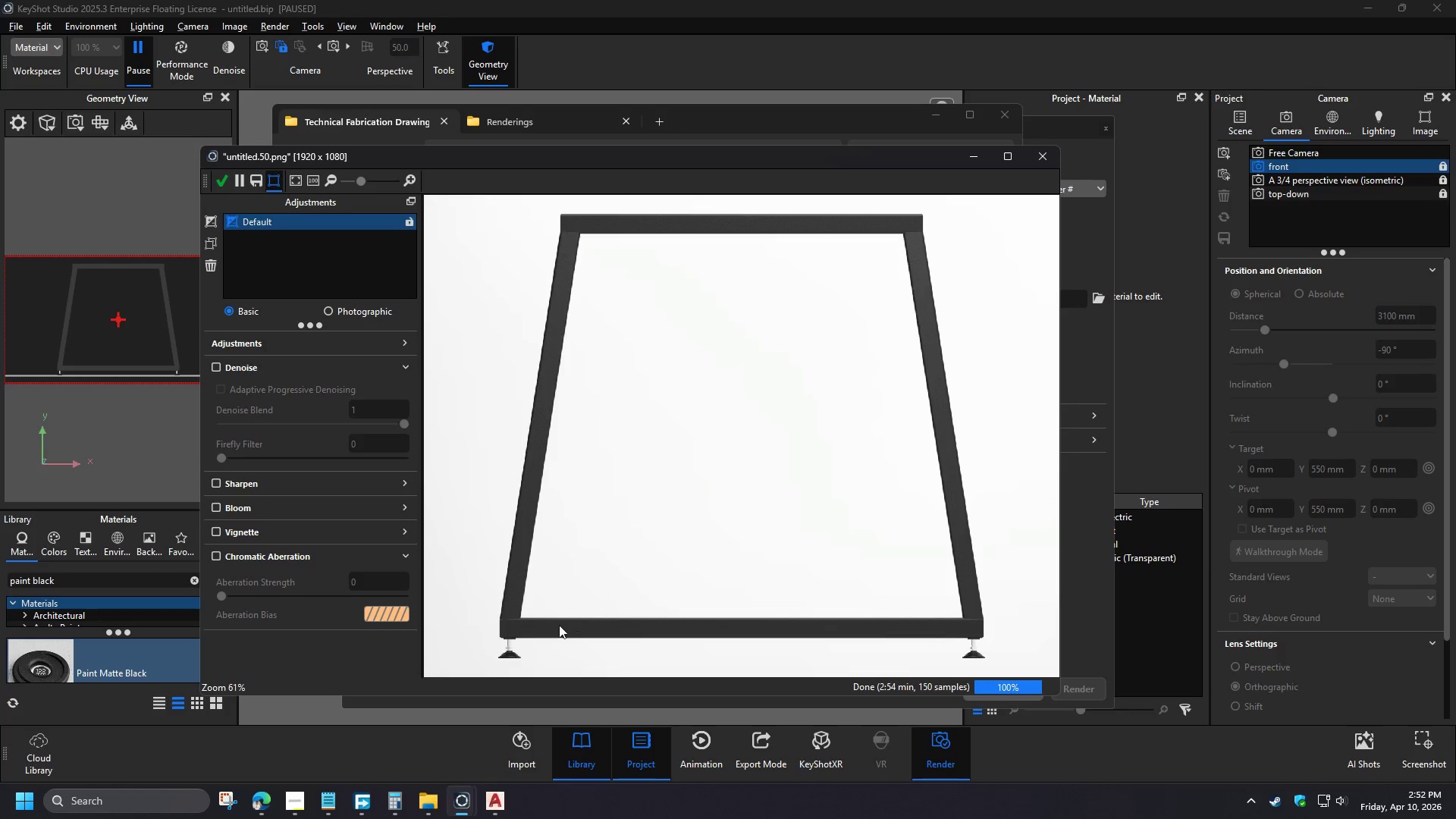 
scroll: coordinate [677, 497], scroll_direction: up, amount: 2.0
 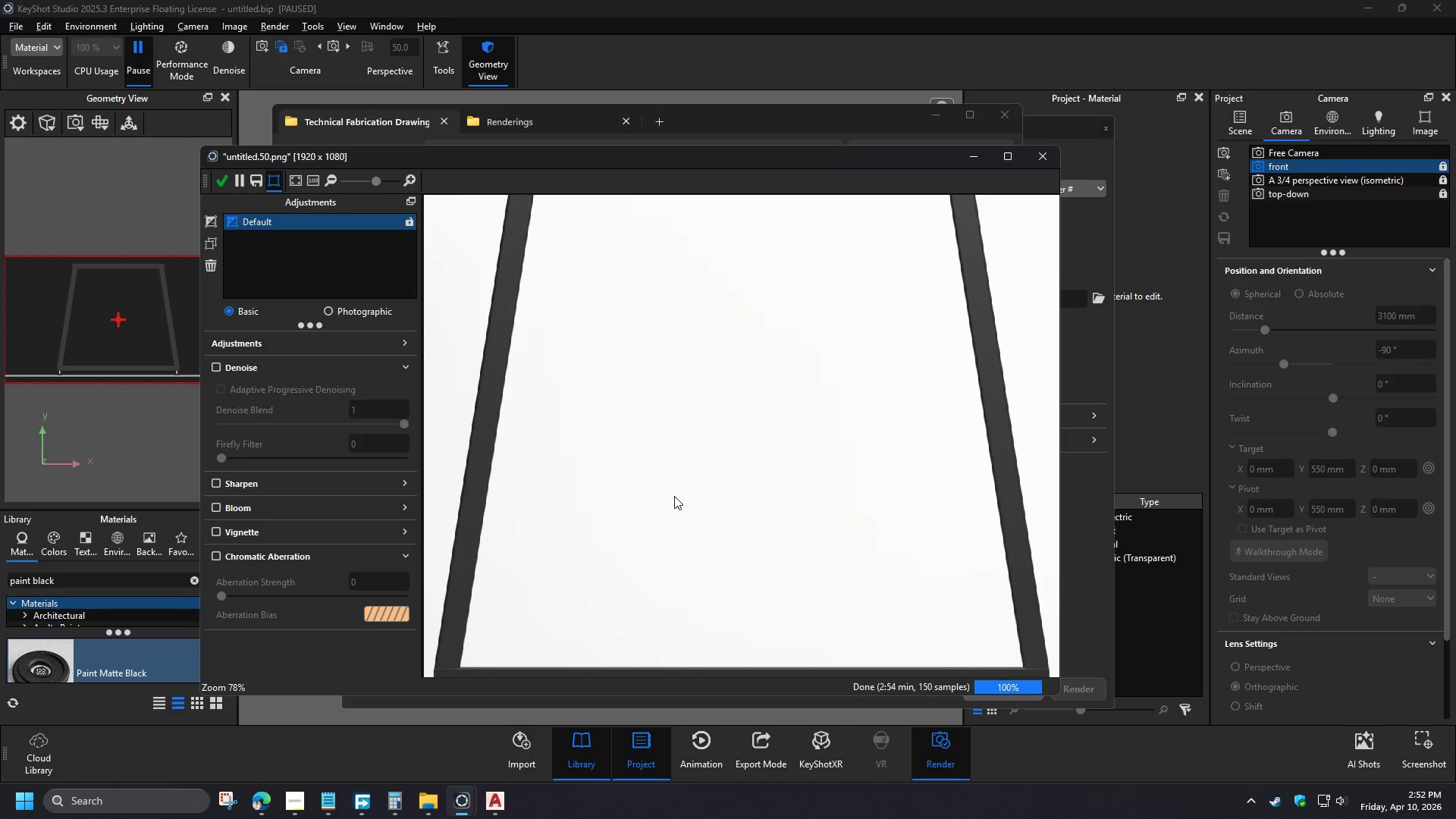 
scroll: coordinate [674, 496], scroll_direction: down, amount: 1.0
 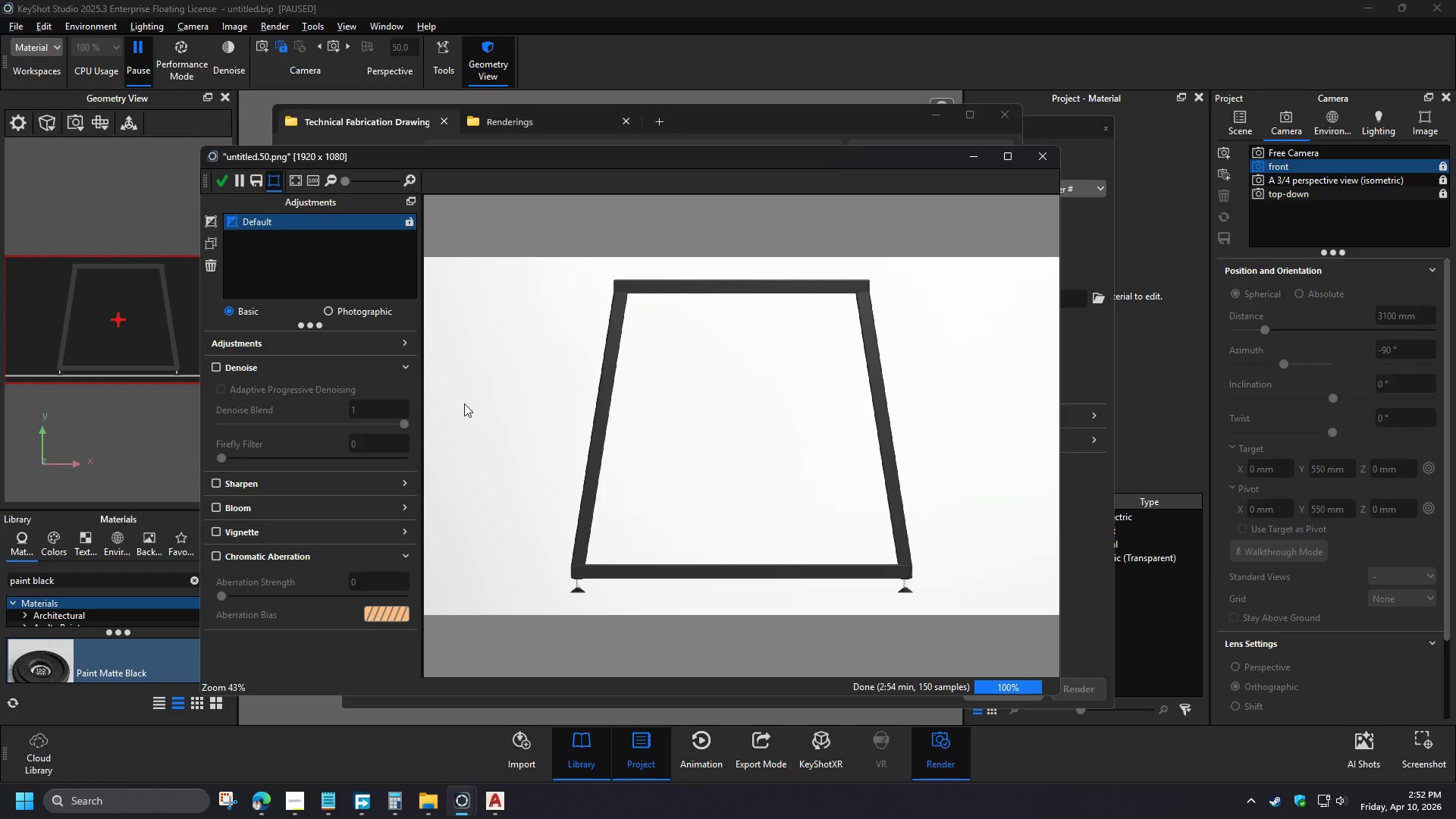 
wait(9.86)
 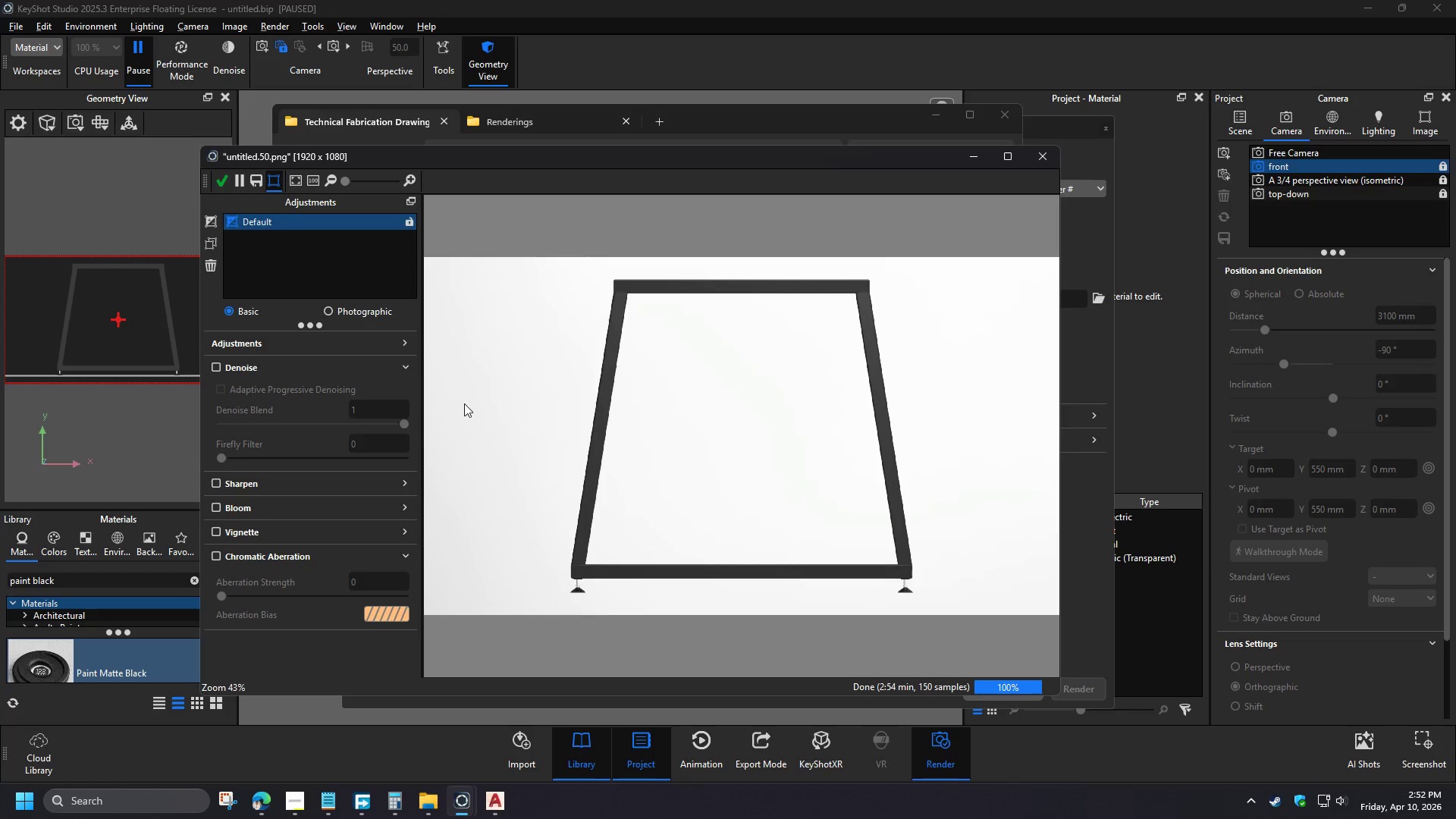 
left_click([274, 184])
 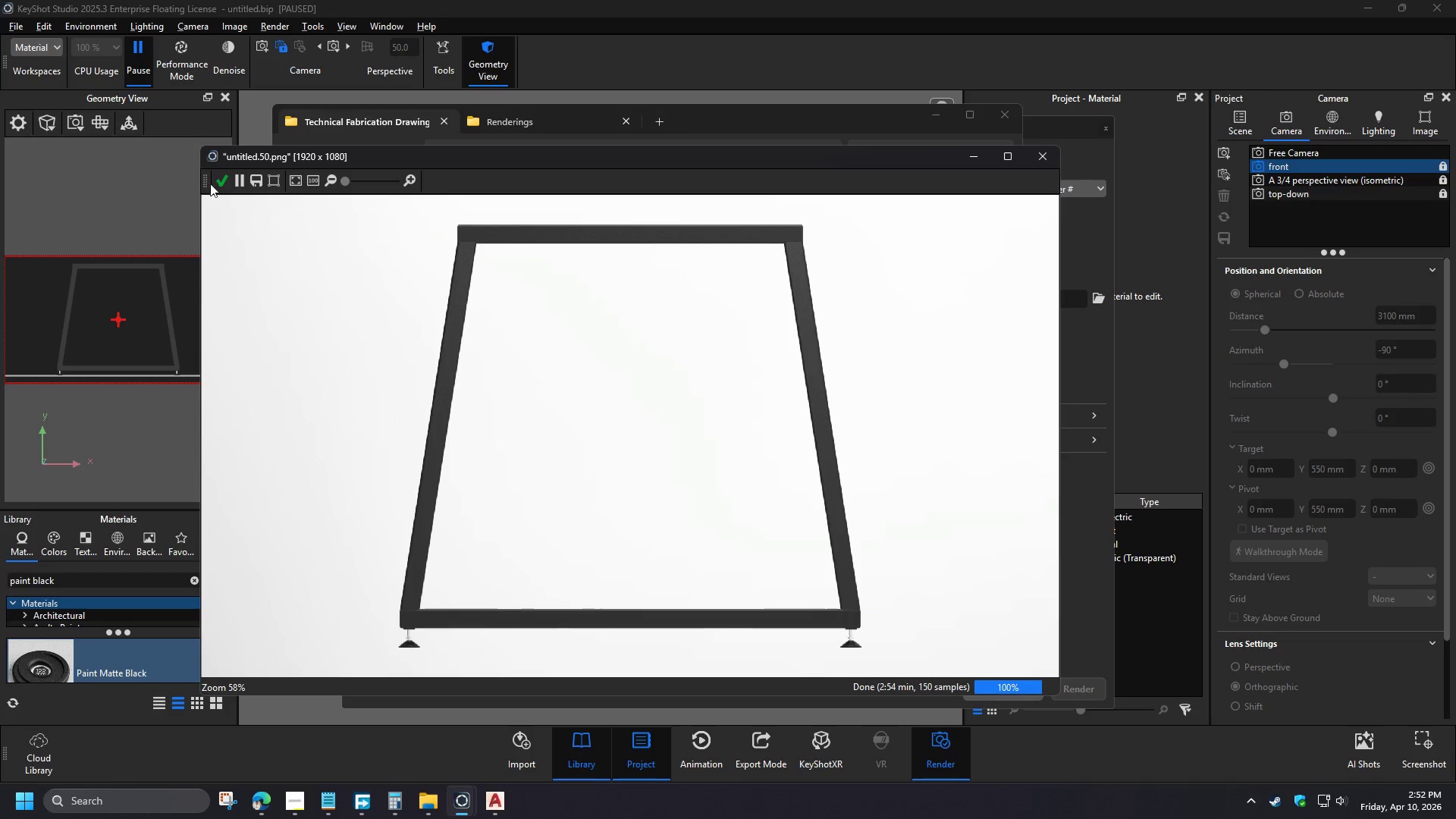 
left_click([221, 182])
 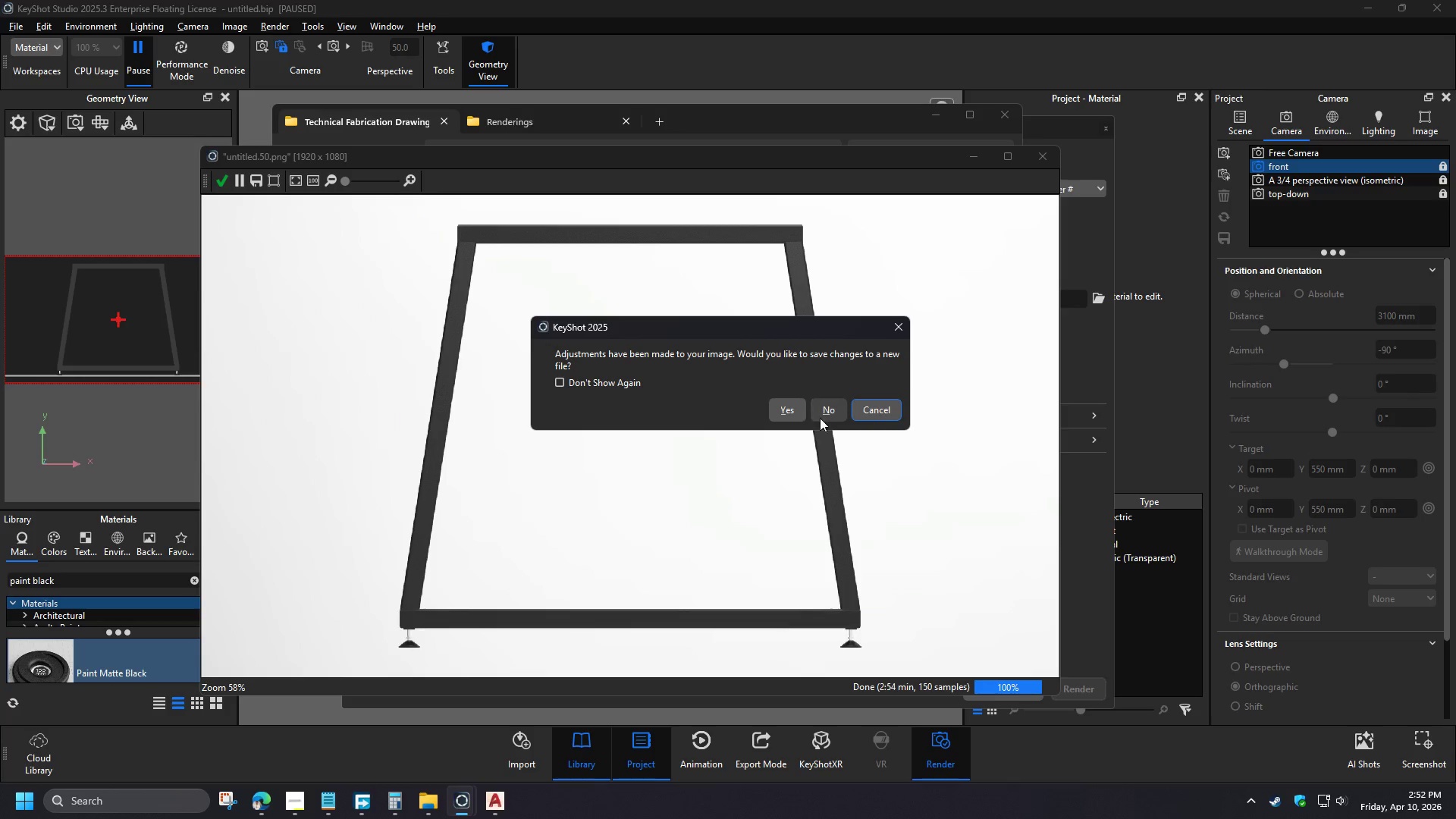 
left_click([830, 418])
 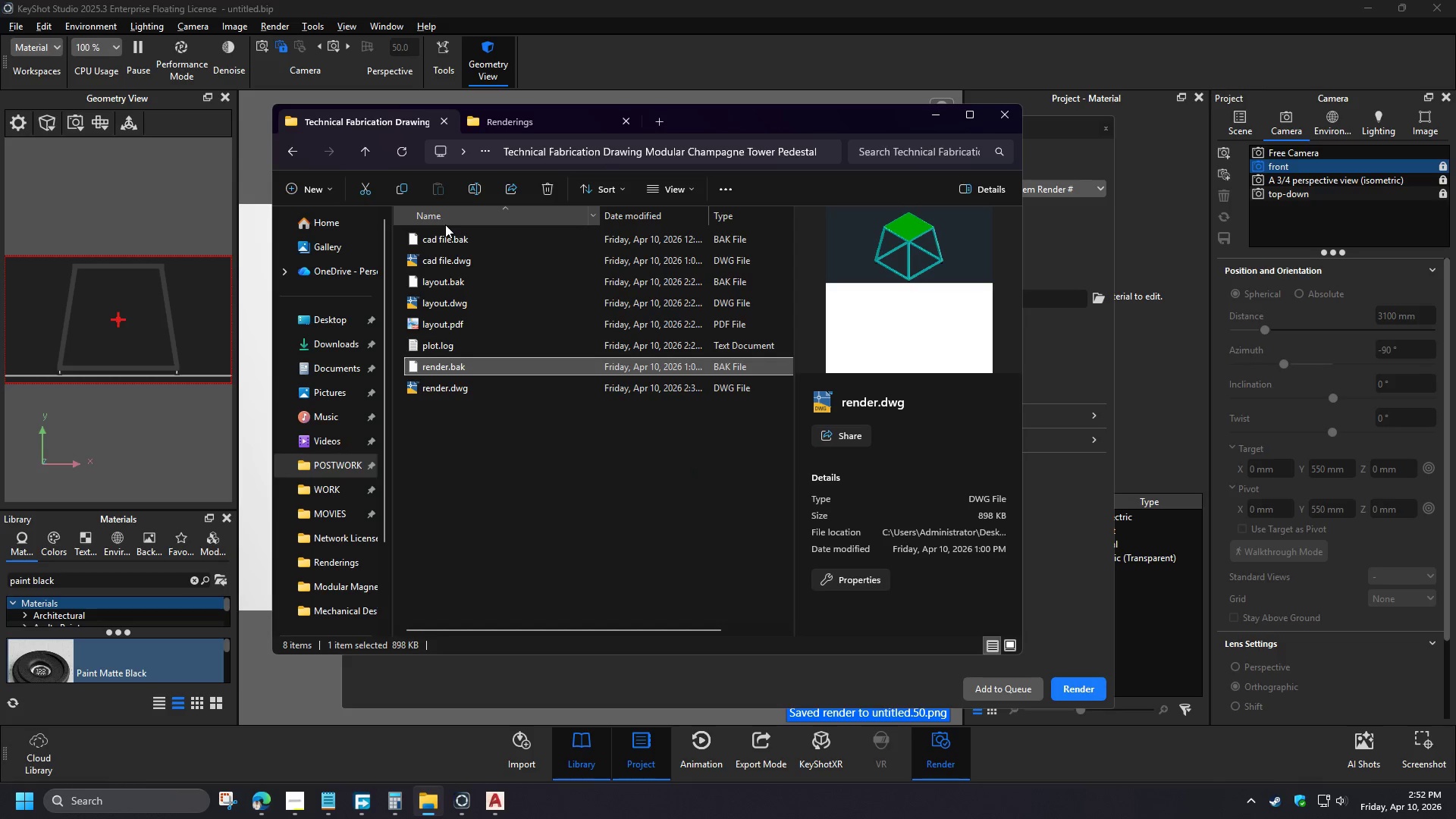 
left_click([523, 124])
 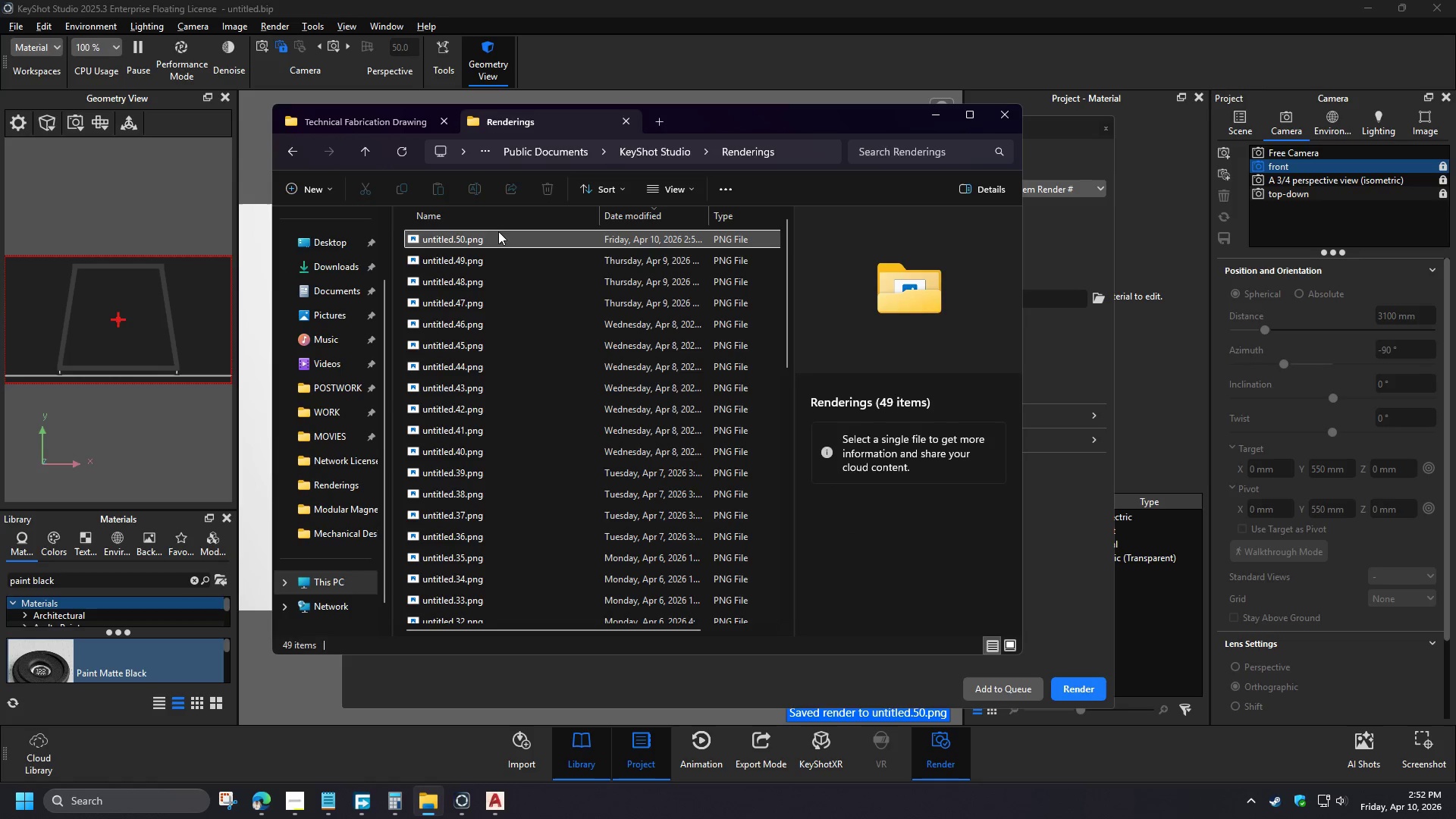 
left_click([497, 241])
 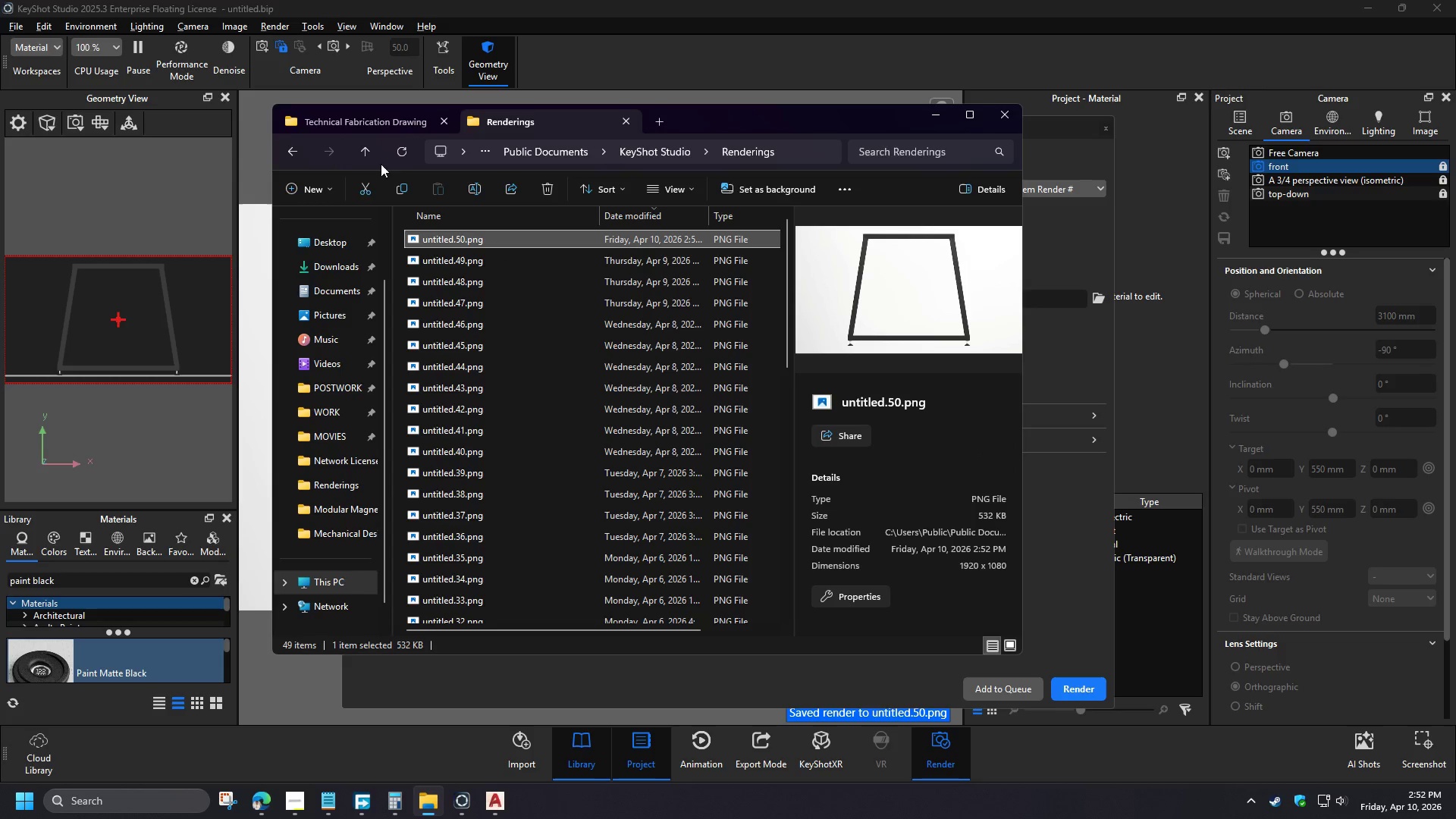 
left_click([375, 125])
 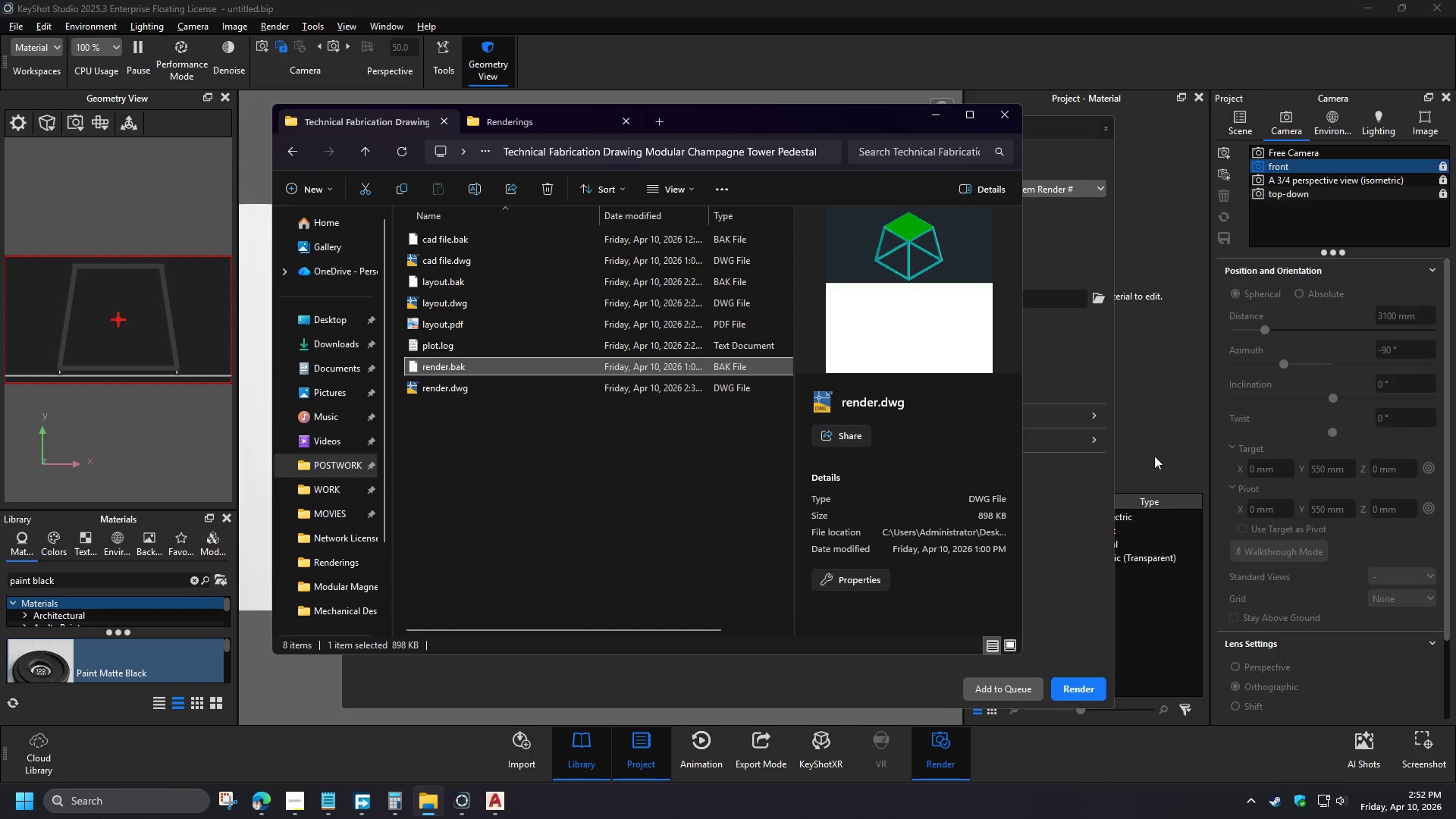 
left_click([1094, 509])
 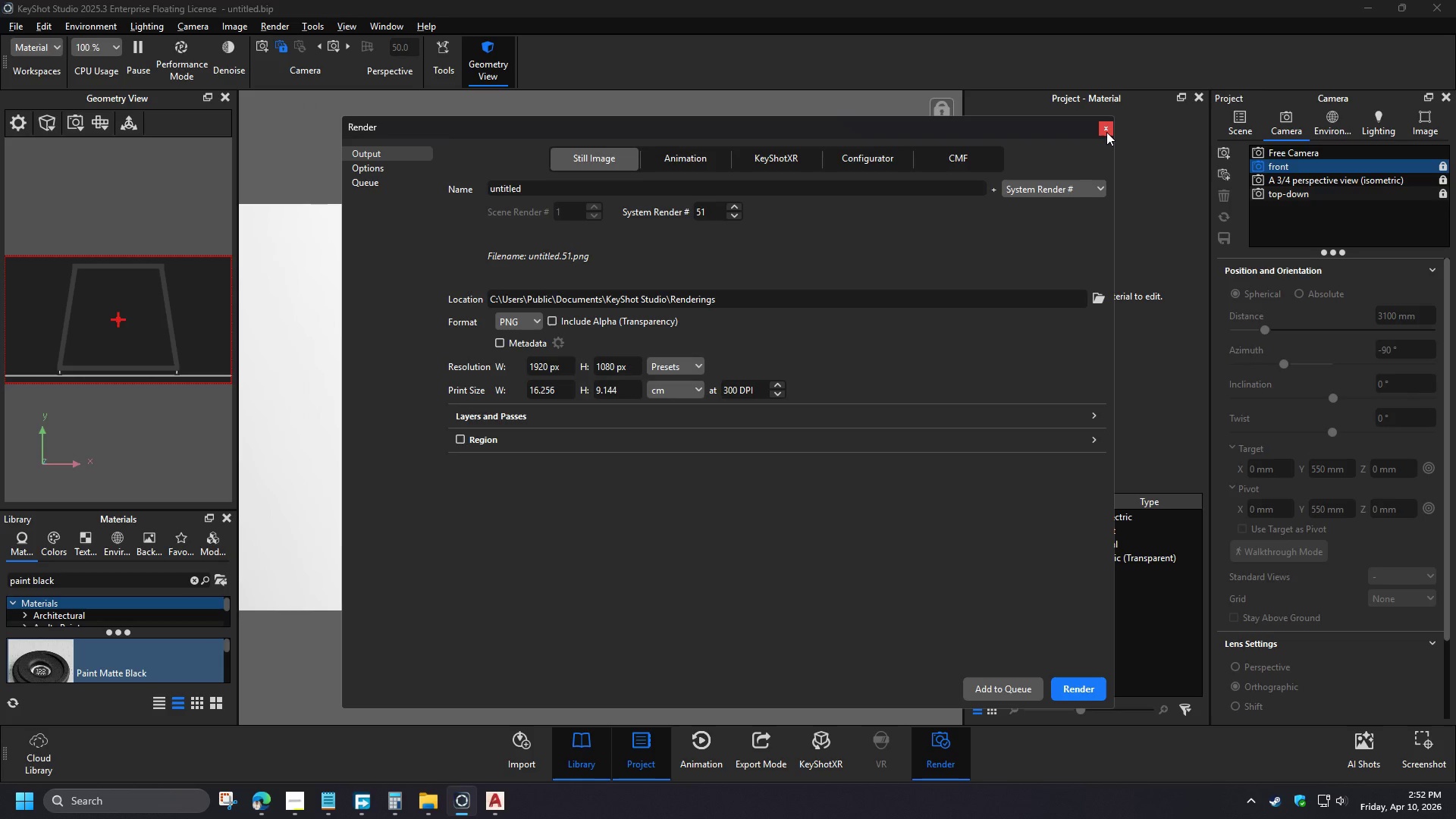 
left_click([1106, 132])
 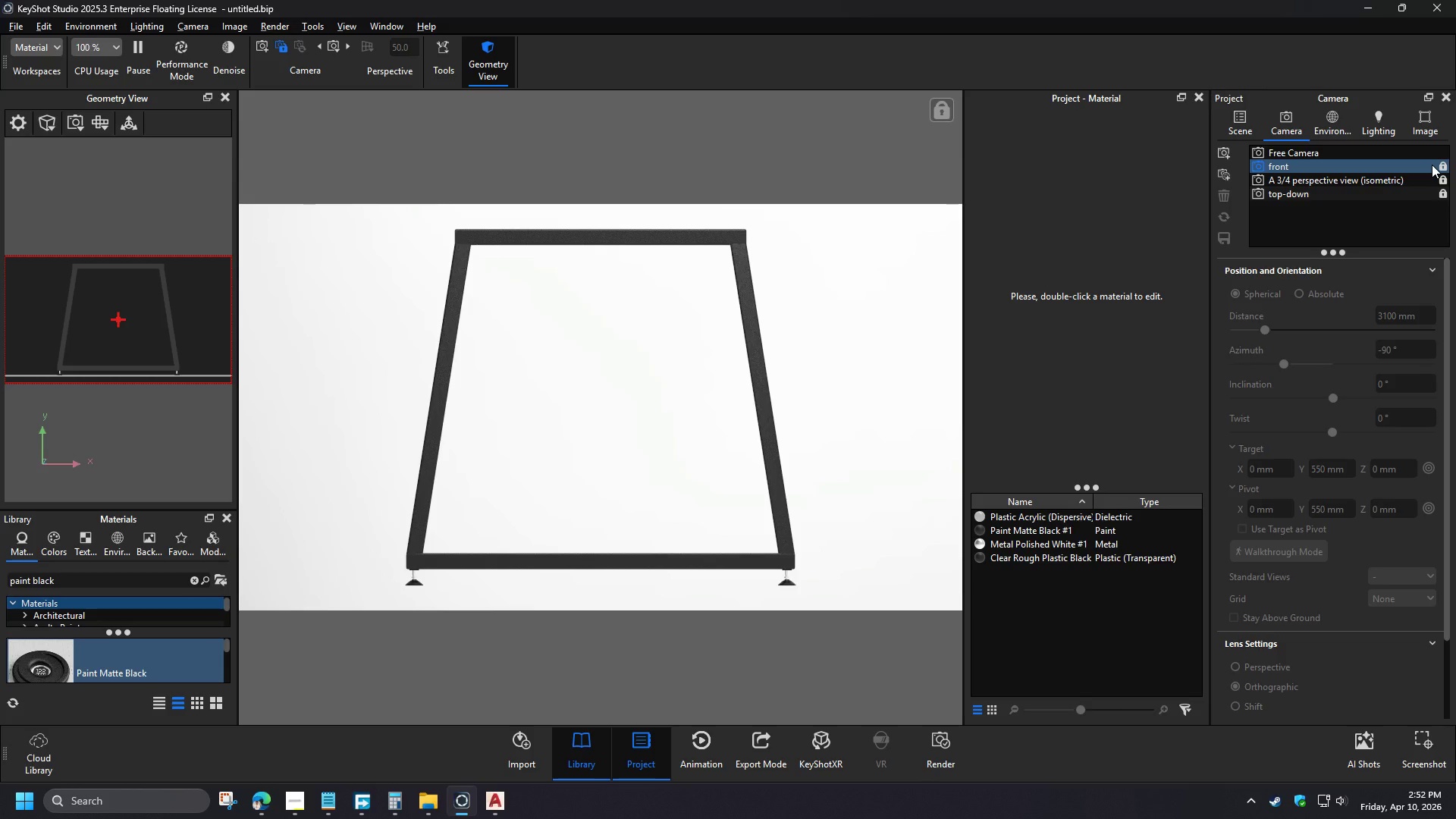 
left_click([1444, 165])
 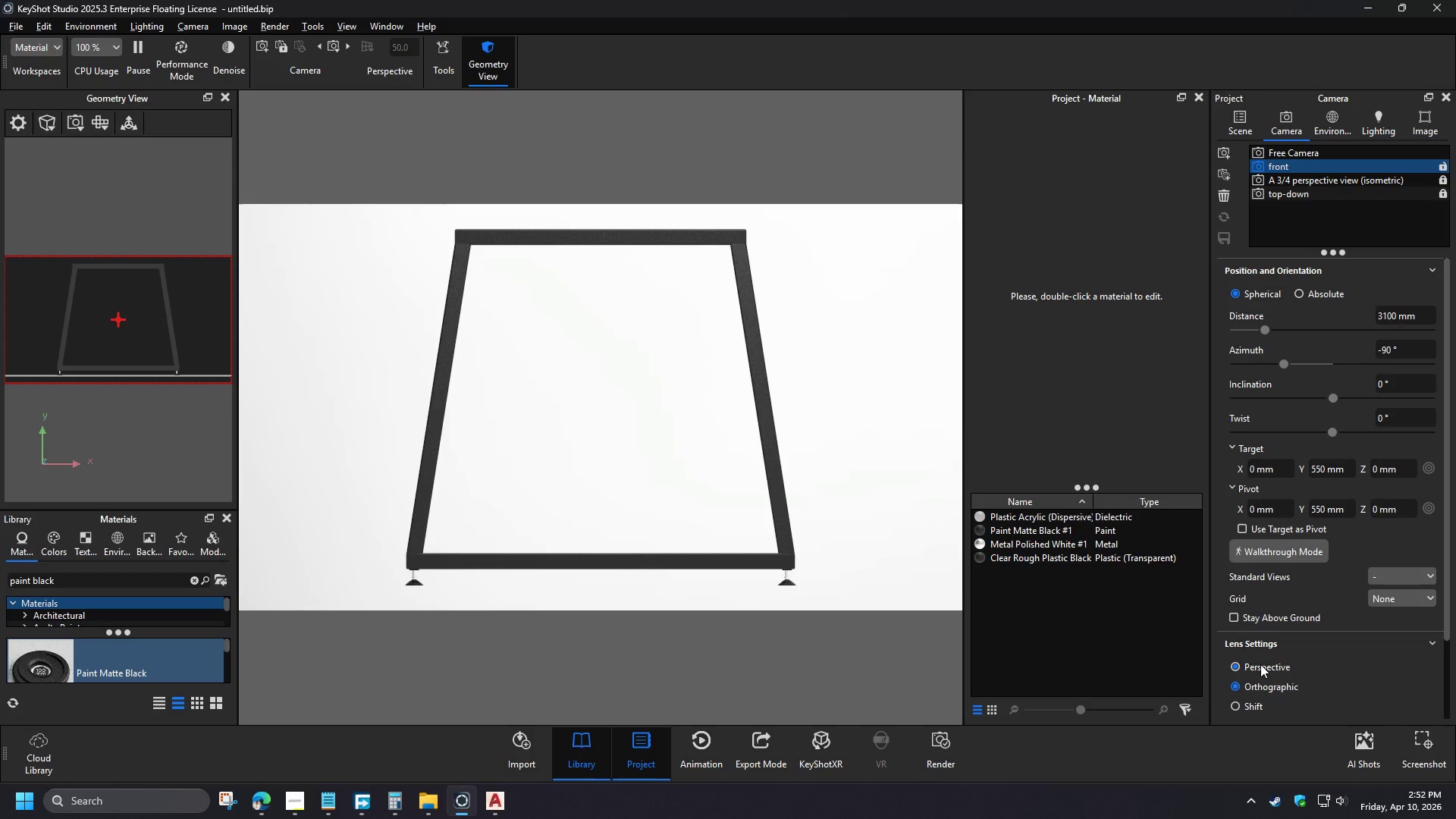 
left_click([1260, 664])
 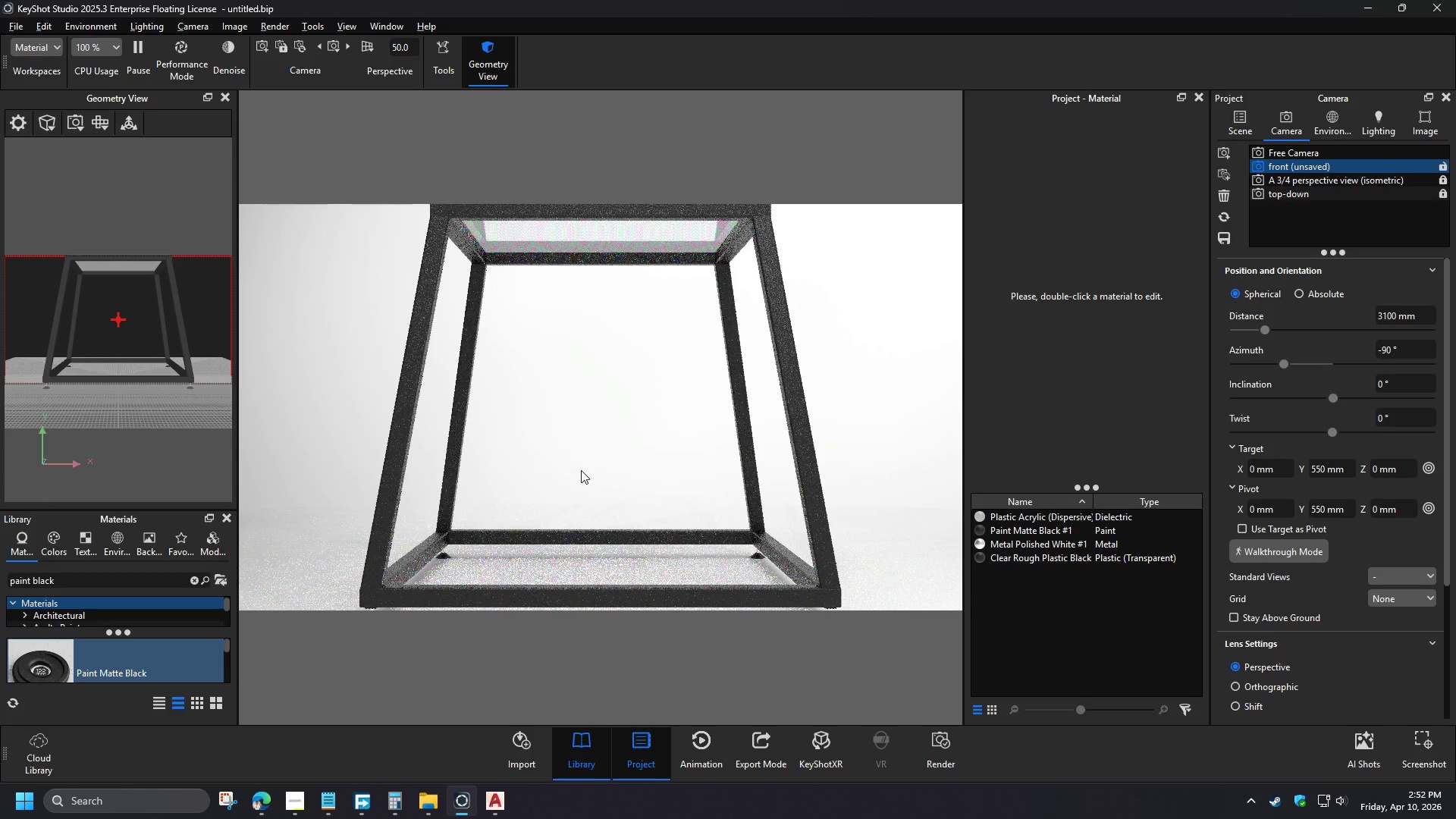 
left_click_drag(start_coordinate=[1429, 315], to_coordinate=[1348, 312])
 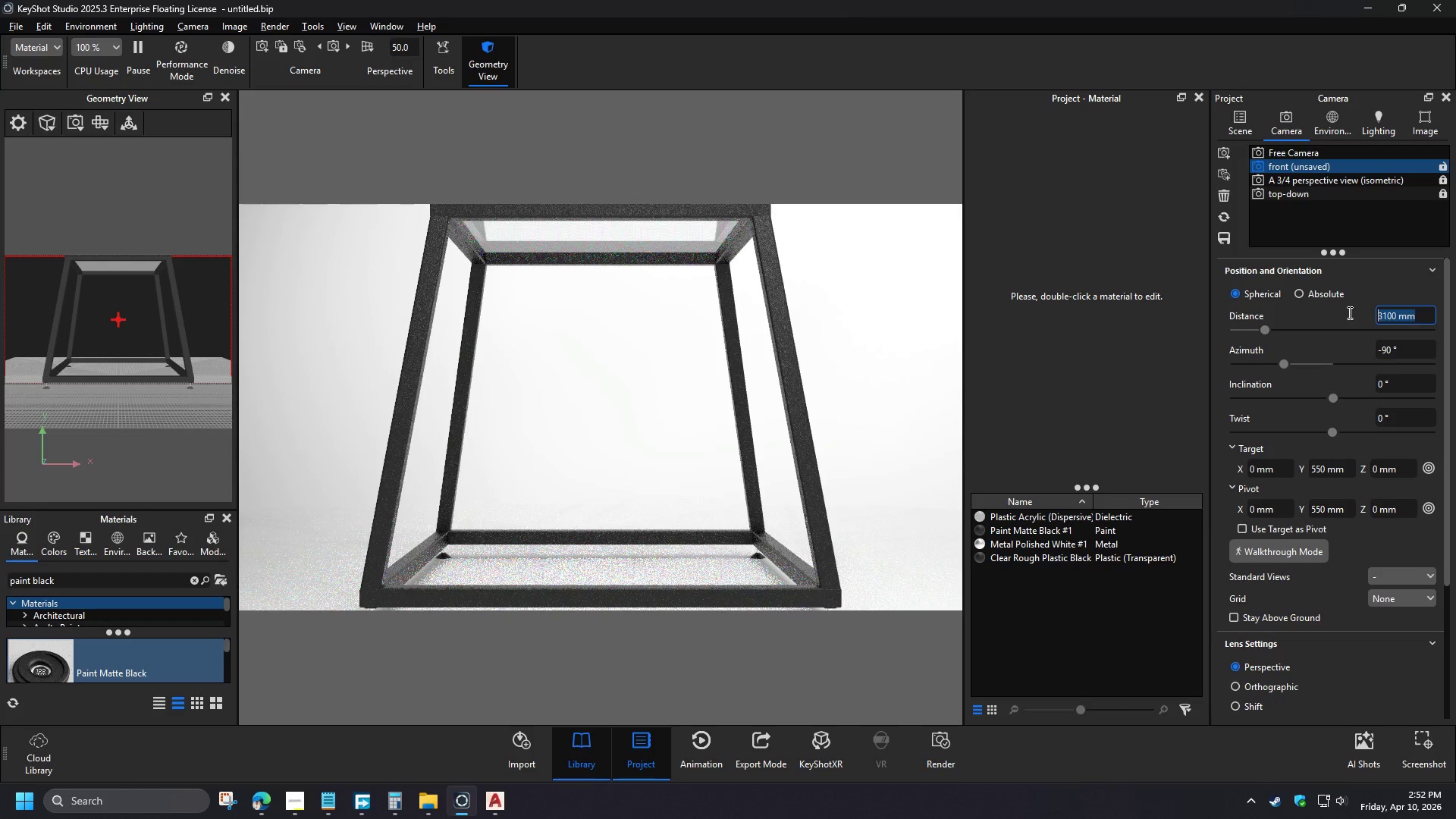 
key(Numpad3)
 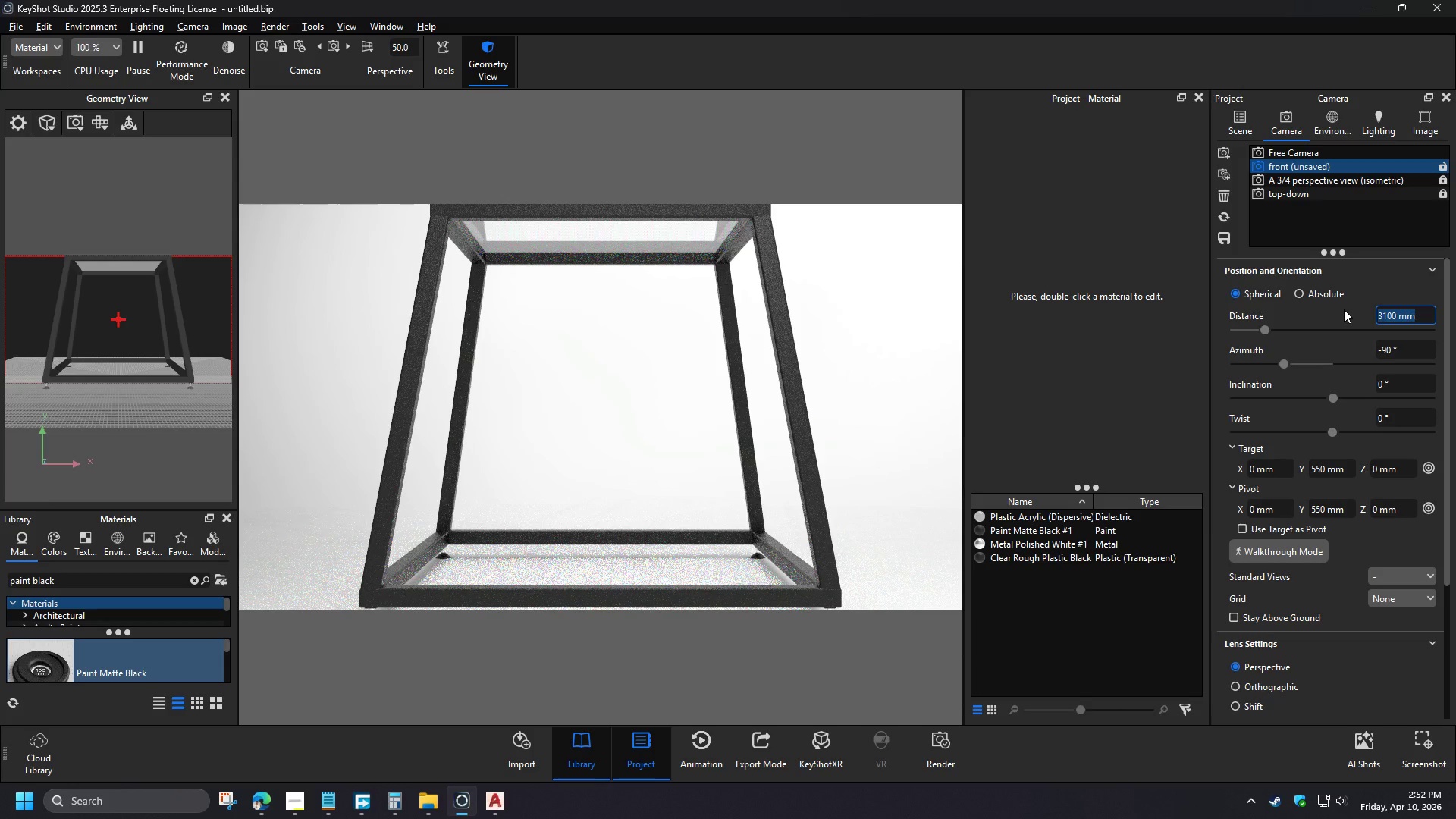 
key(Numpad5)
 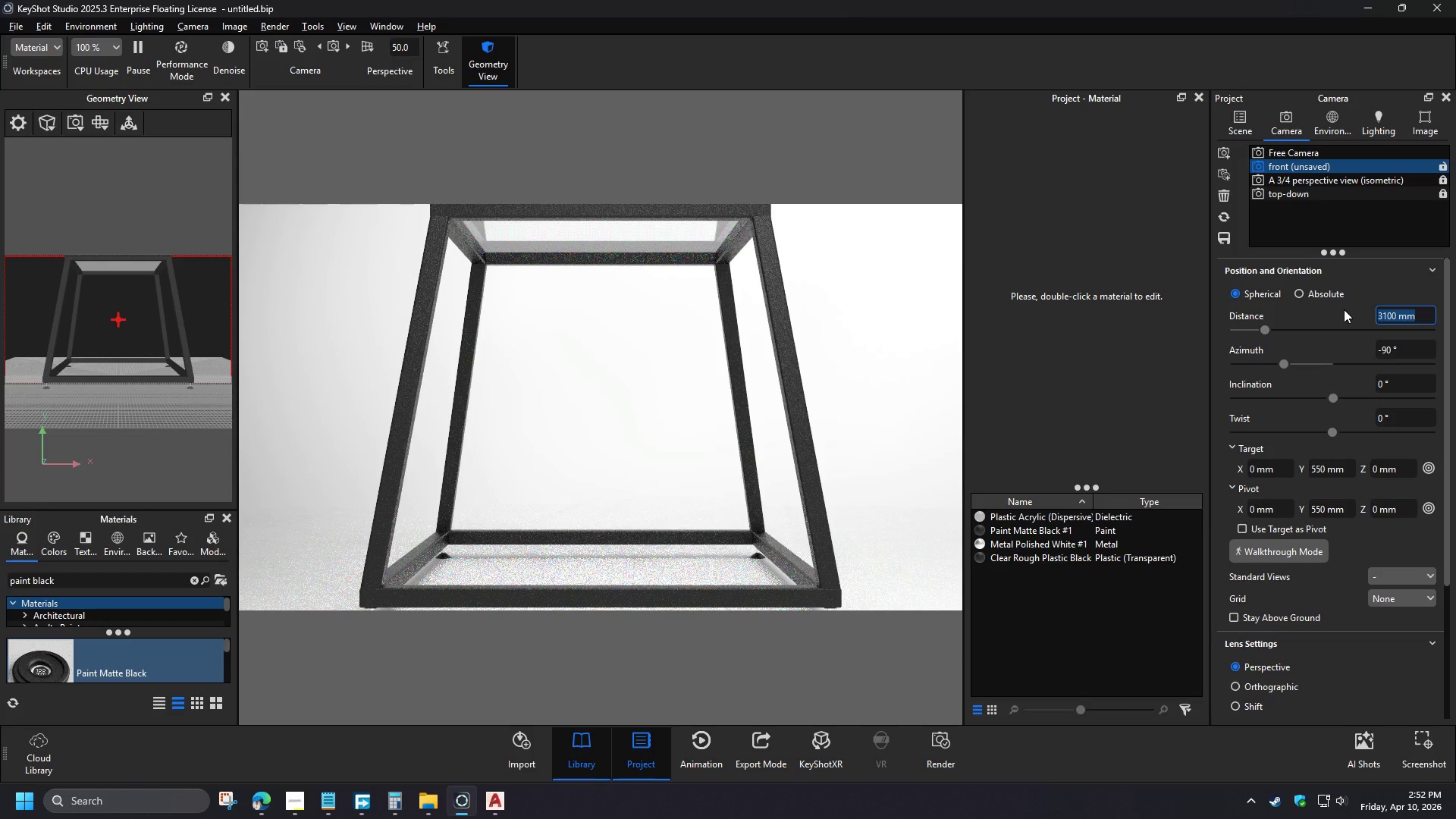 
key(Numpad0)
 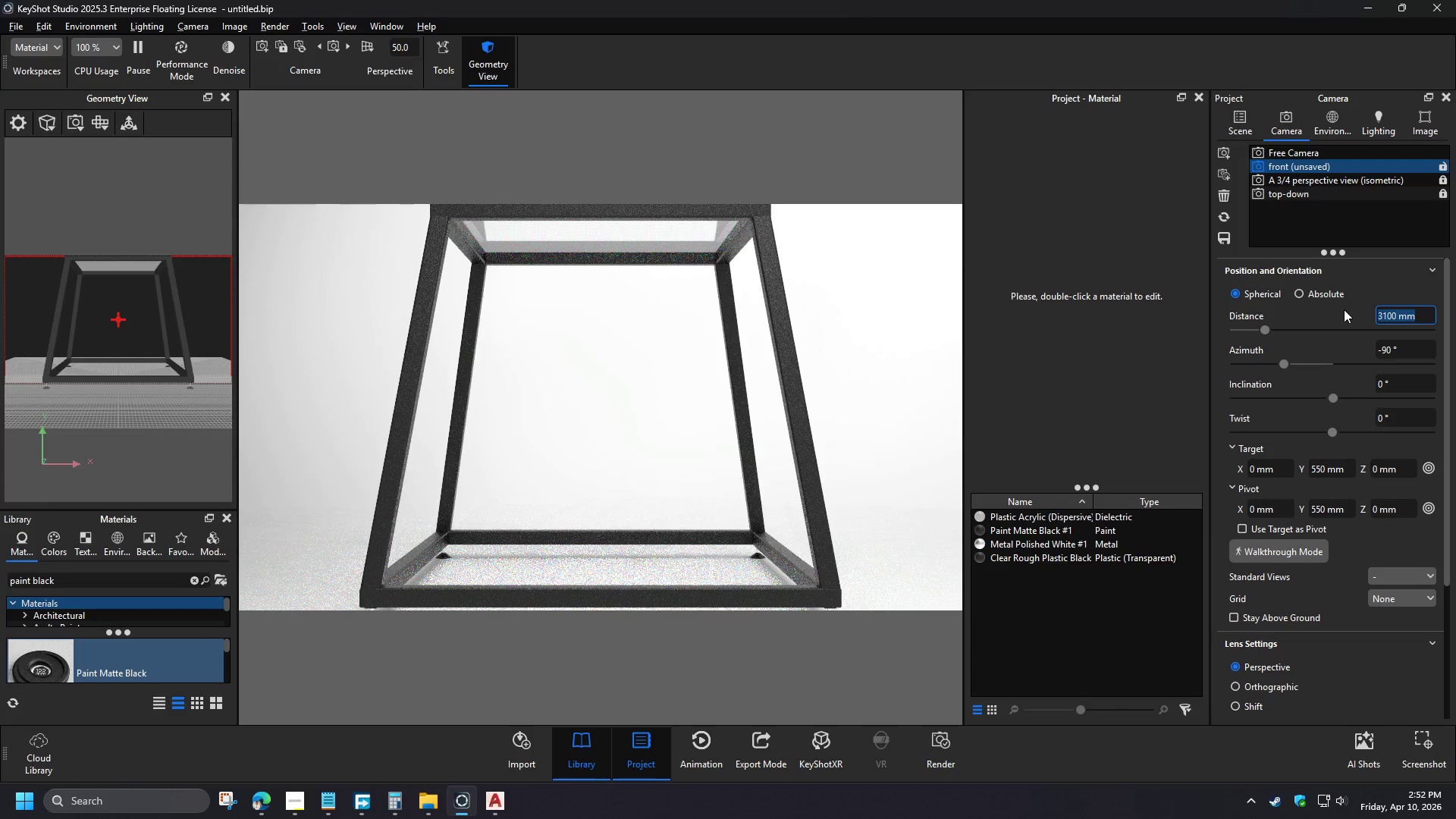 
key(Numpad0)
 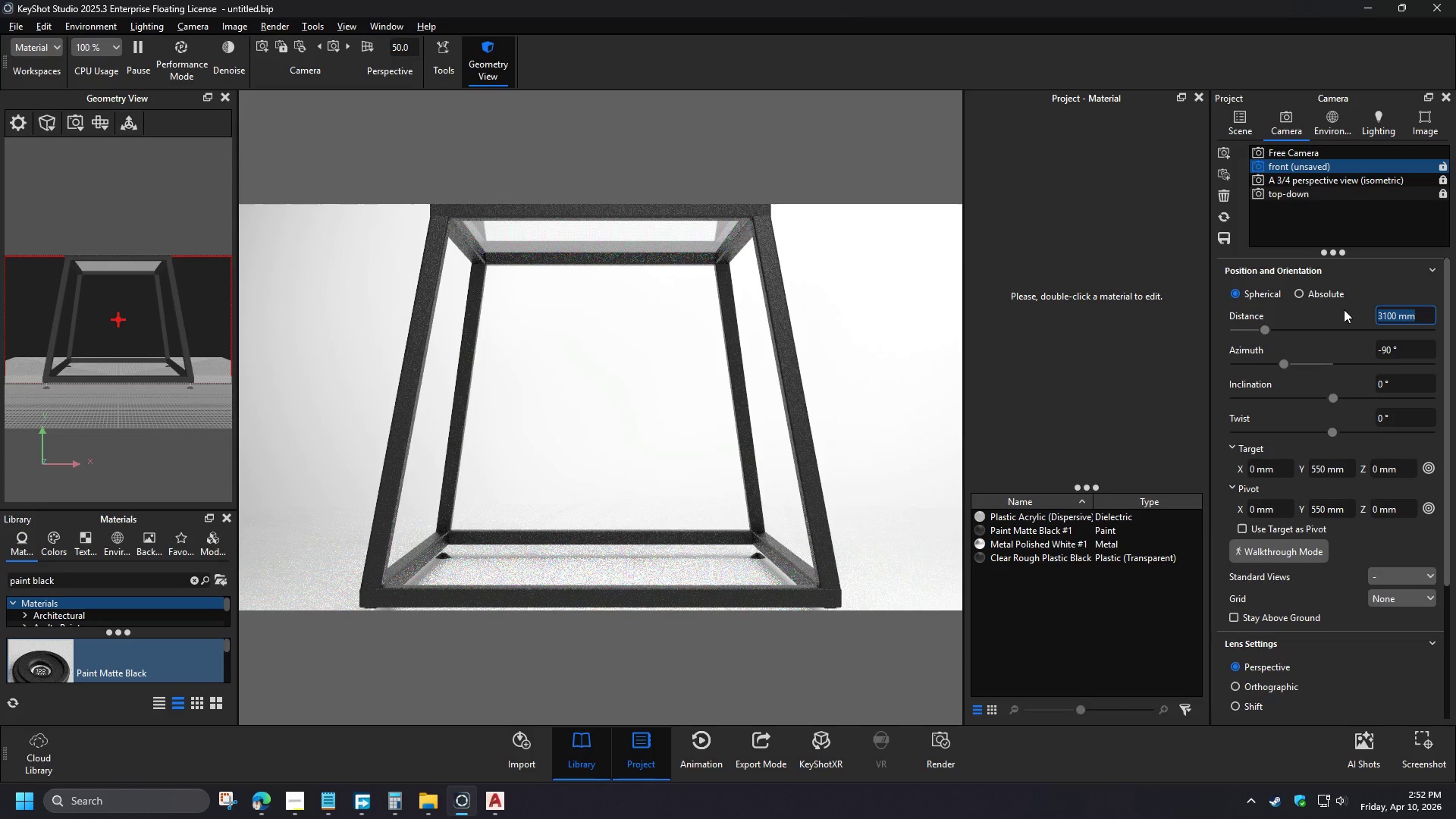 
key(NumpadEnter)
 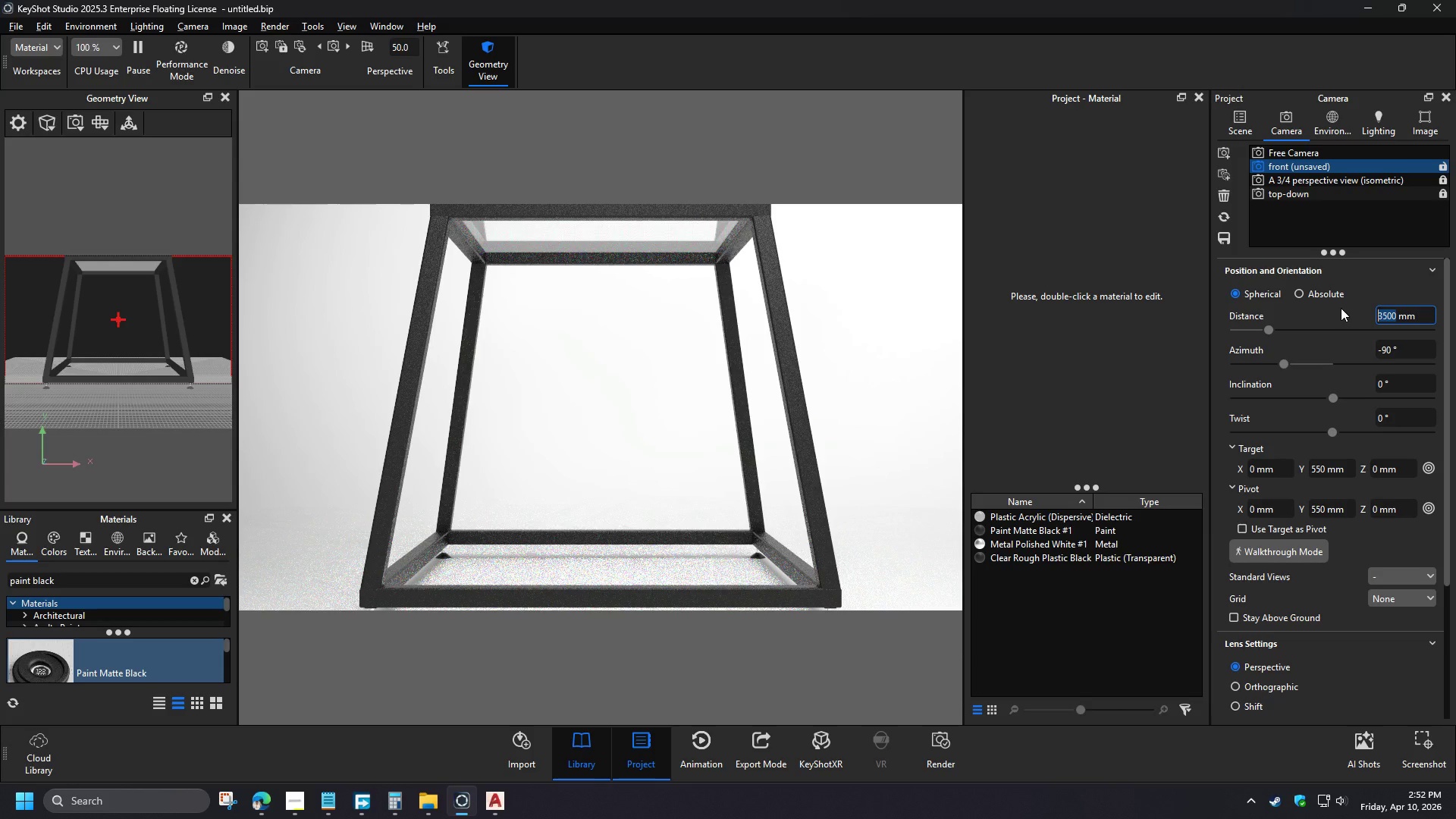 
key(Numpad3)
 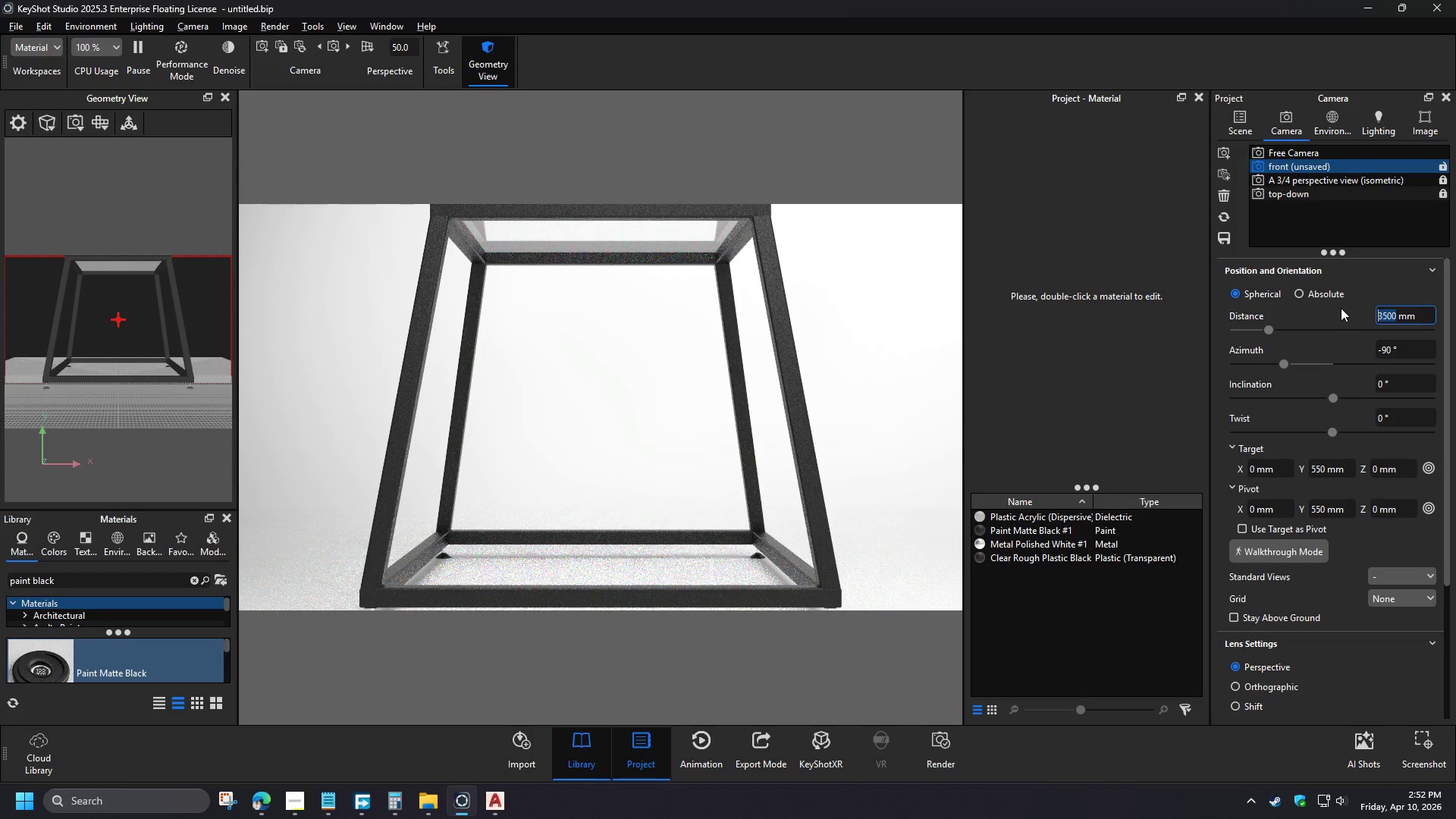 
key(Numpad6)
 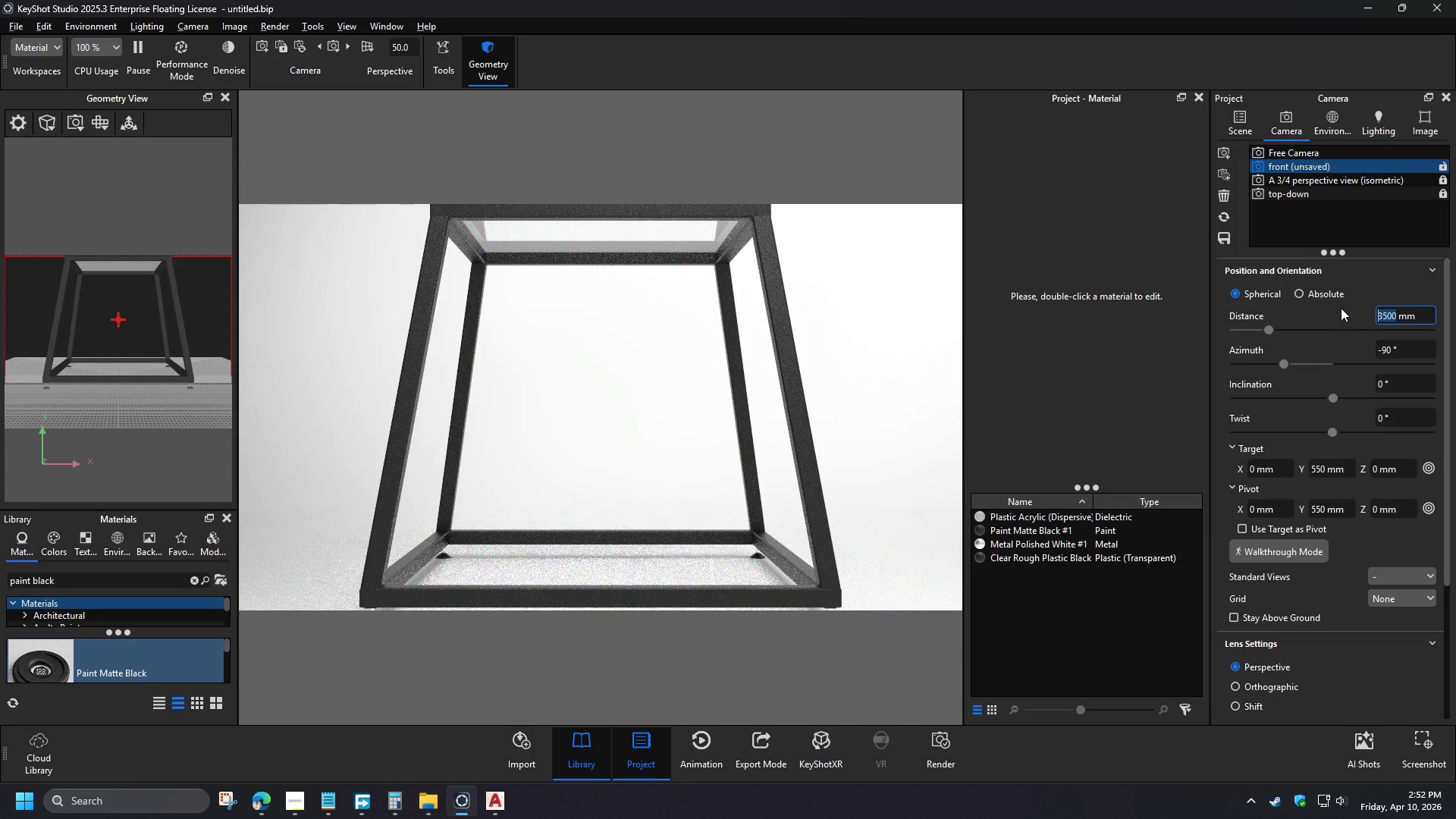 
key(Numpad0)
 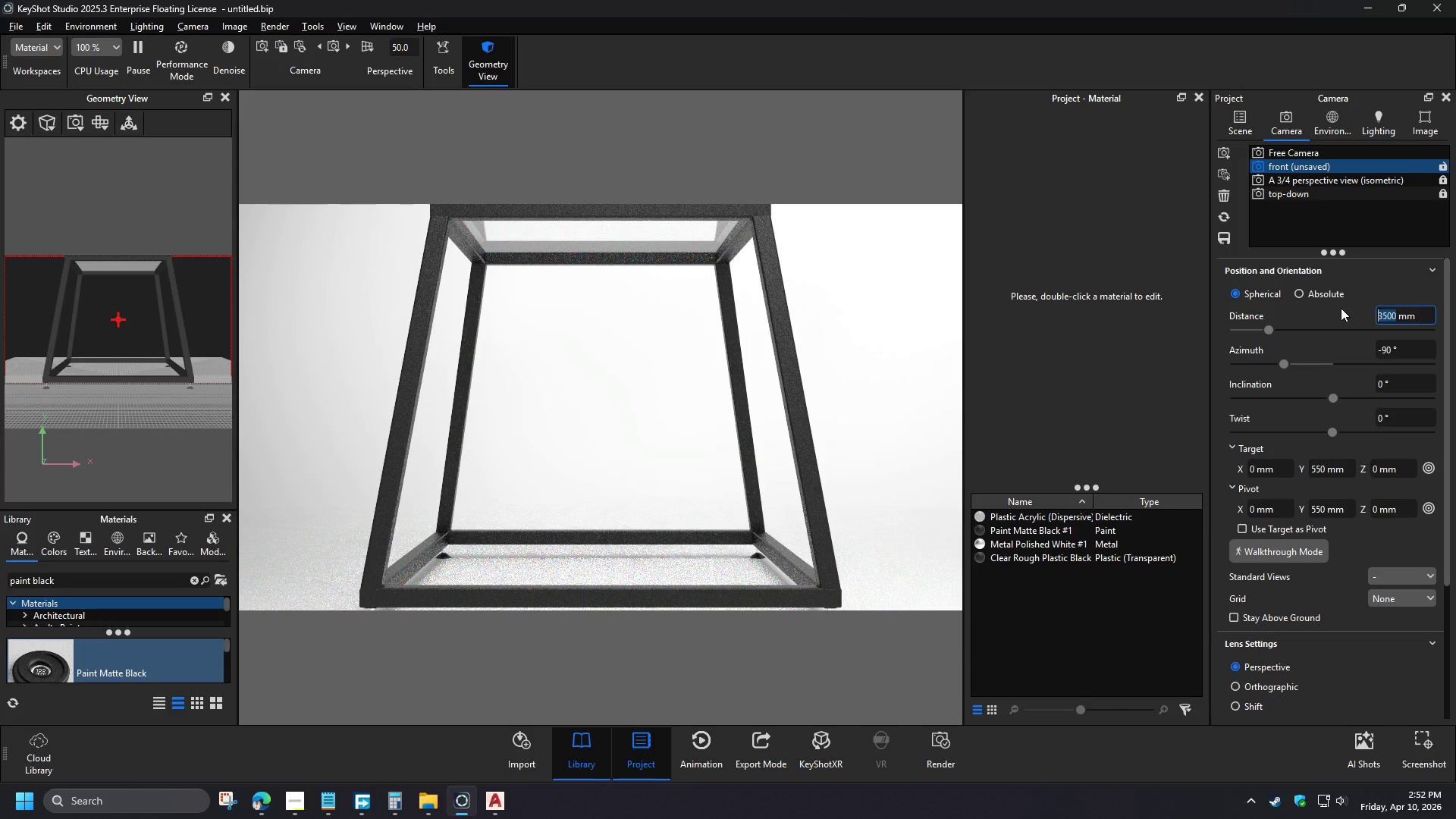 
key(Numpad0)
 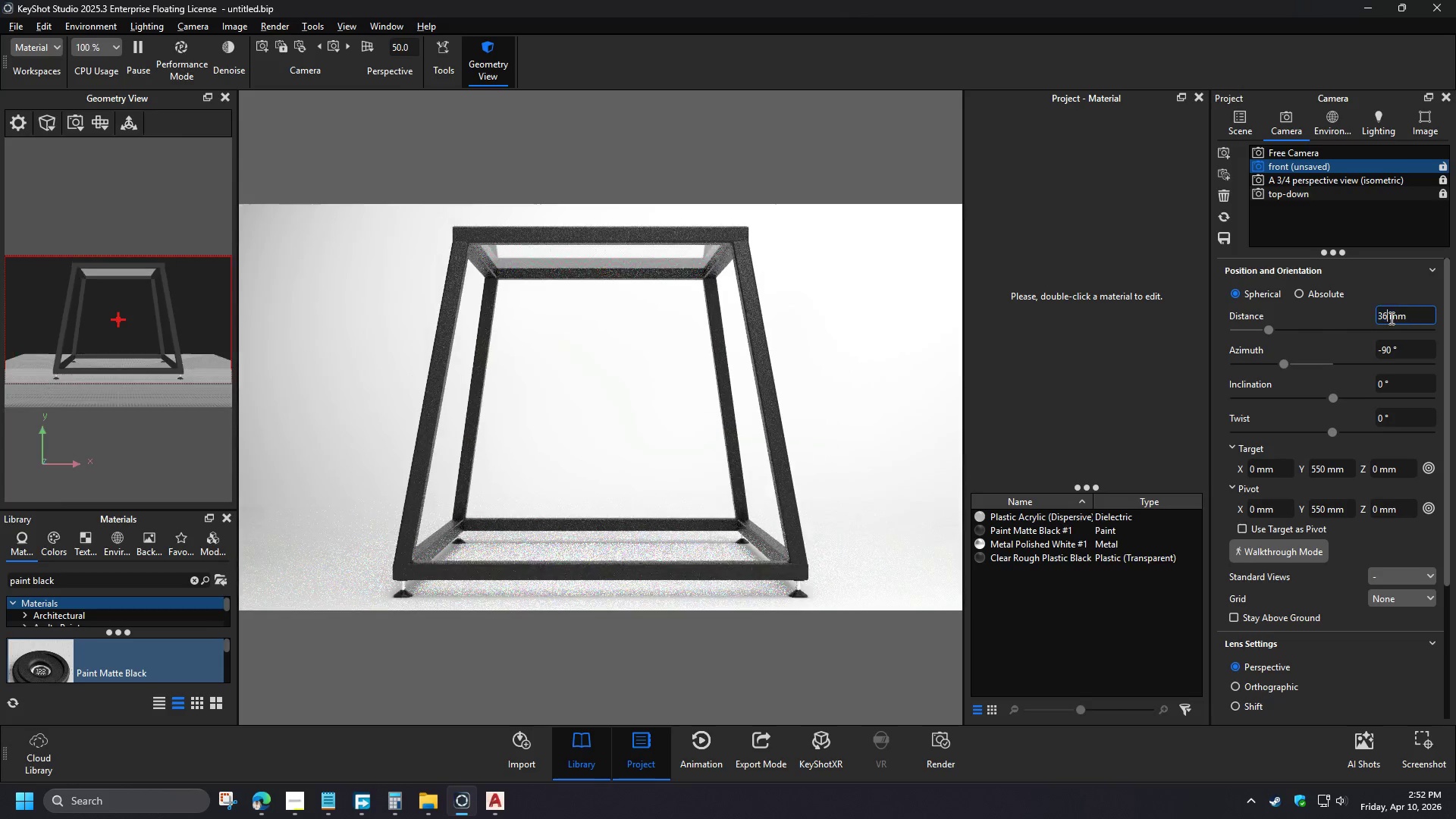 
key(NumpadEnter)
 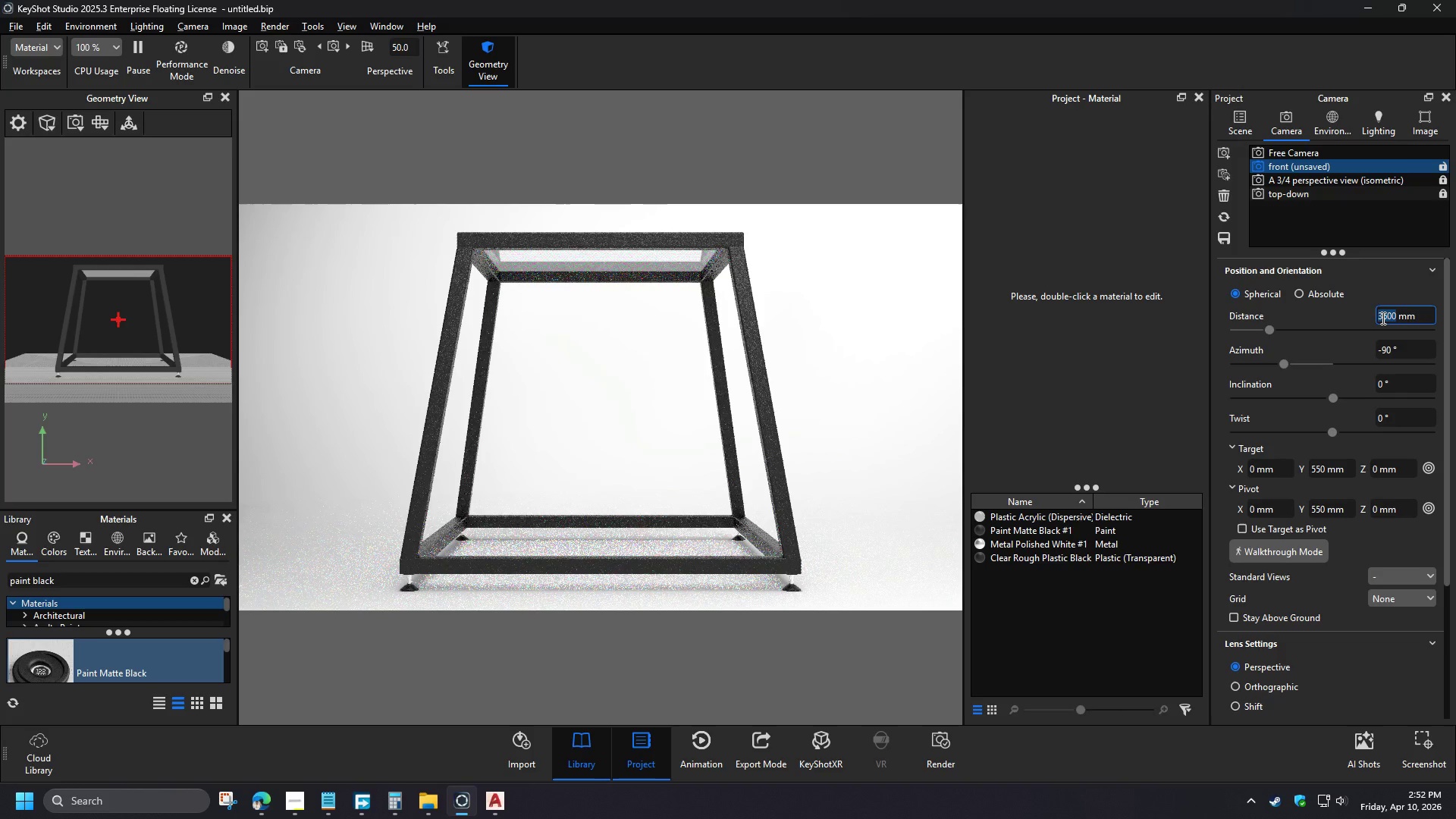 
key(Numpad3)
 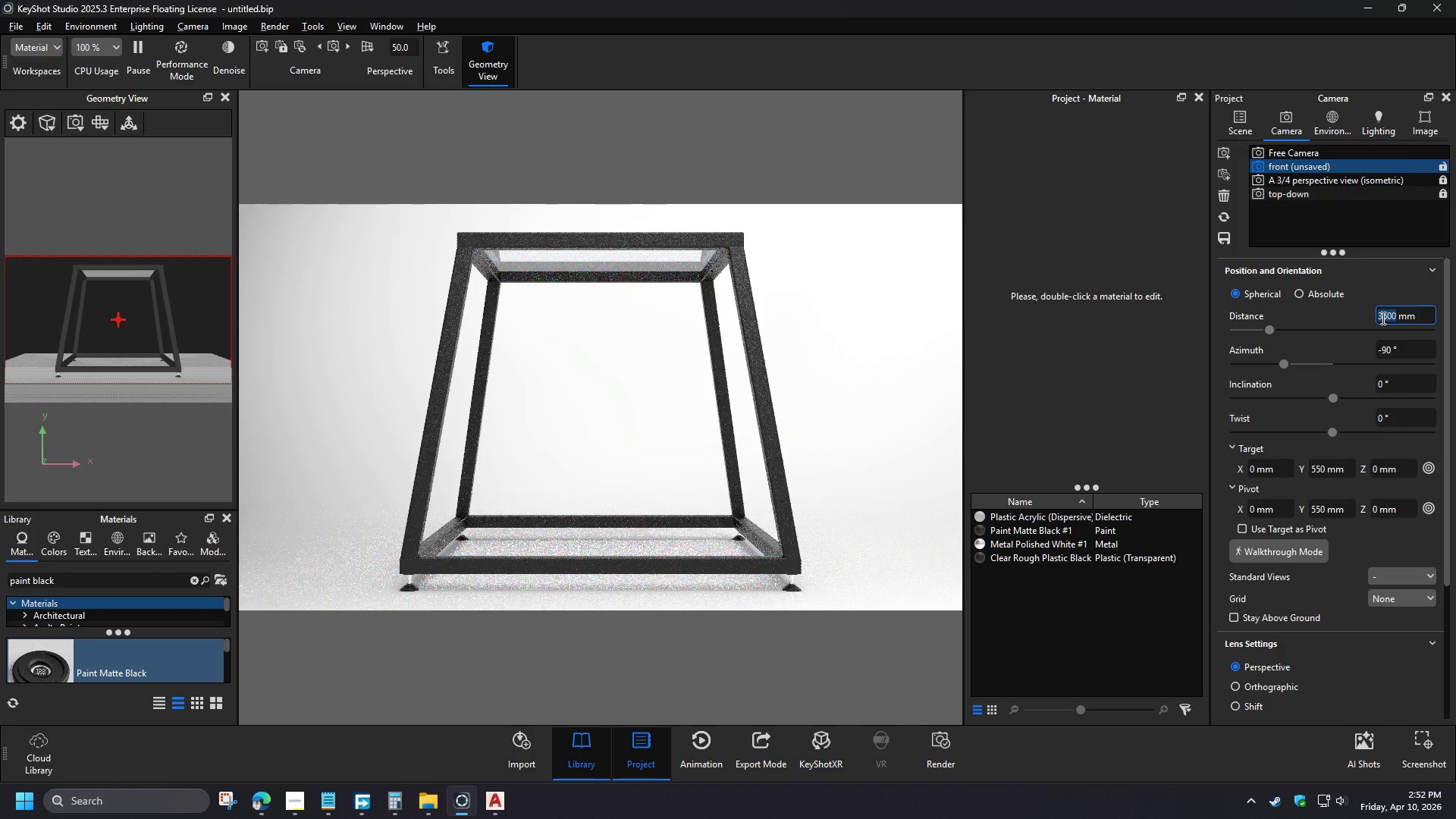 
key(Numpad7)
 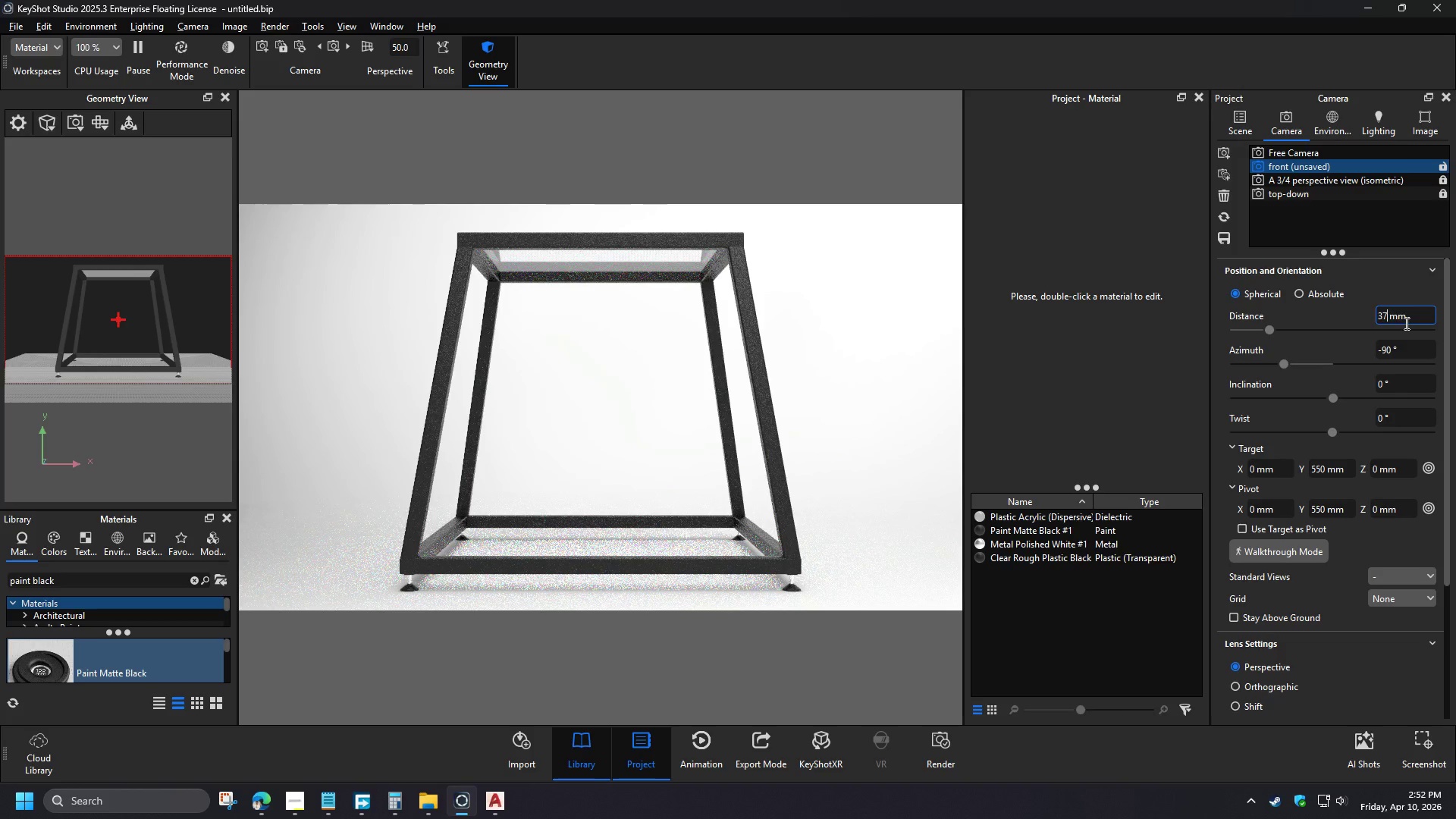 
key(Numpad0)
 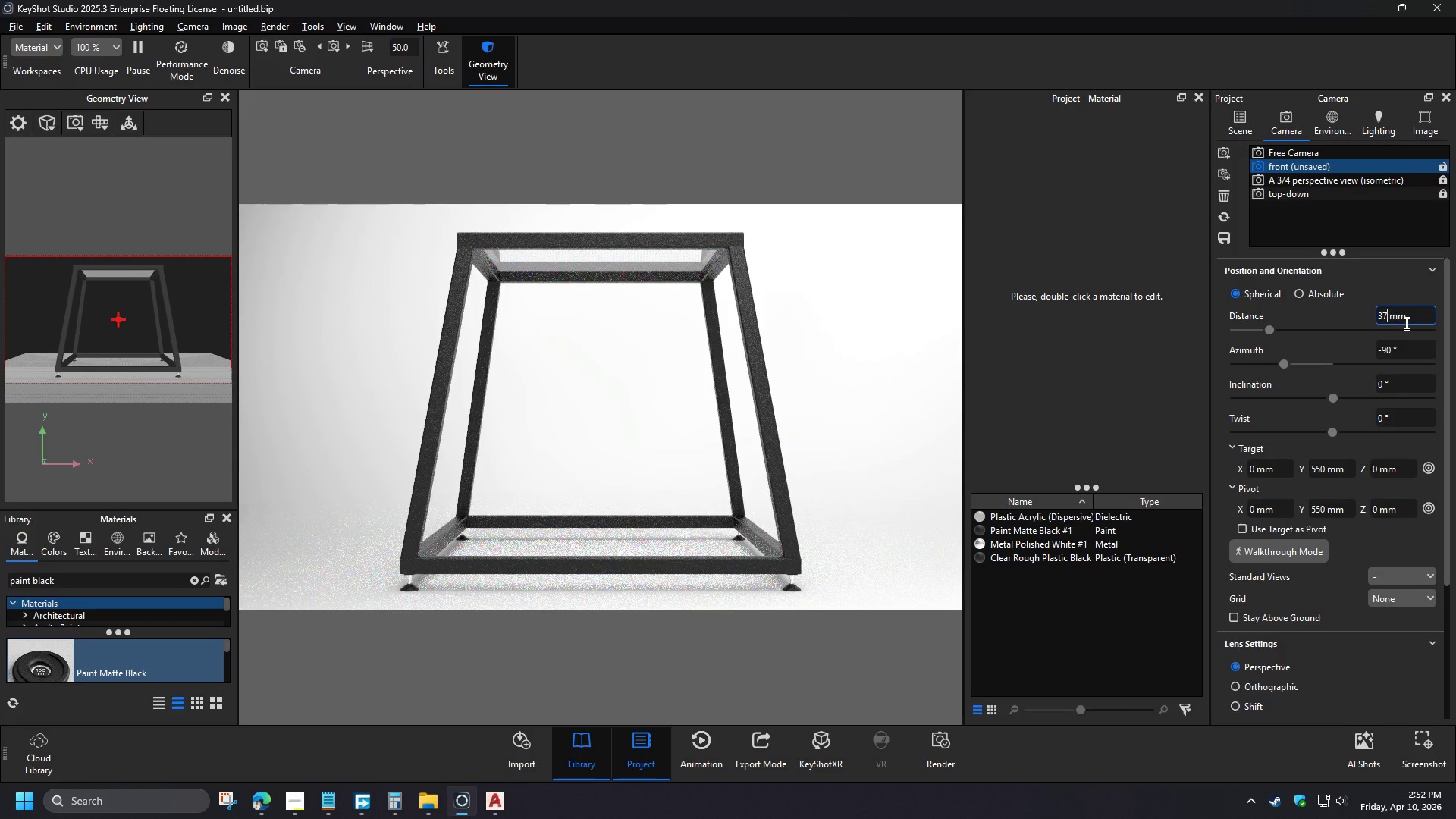 
key(Numpad0)
 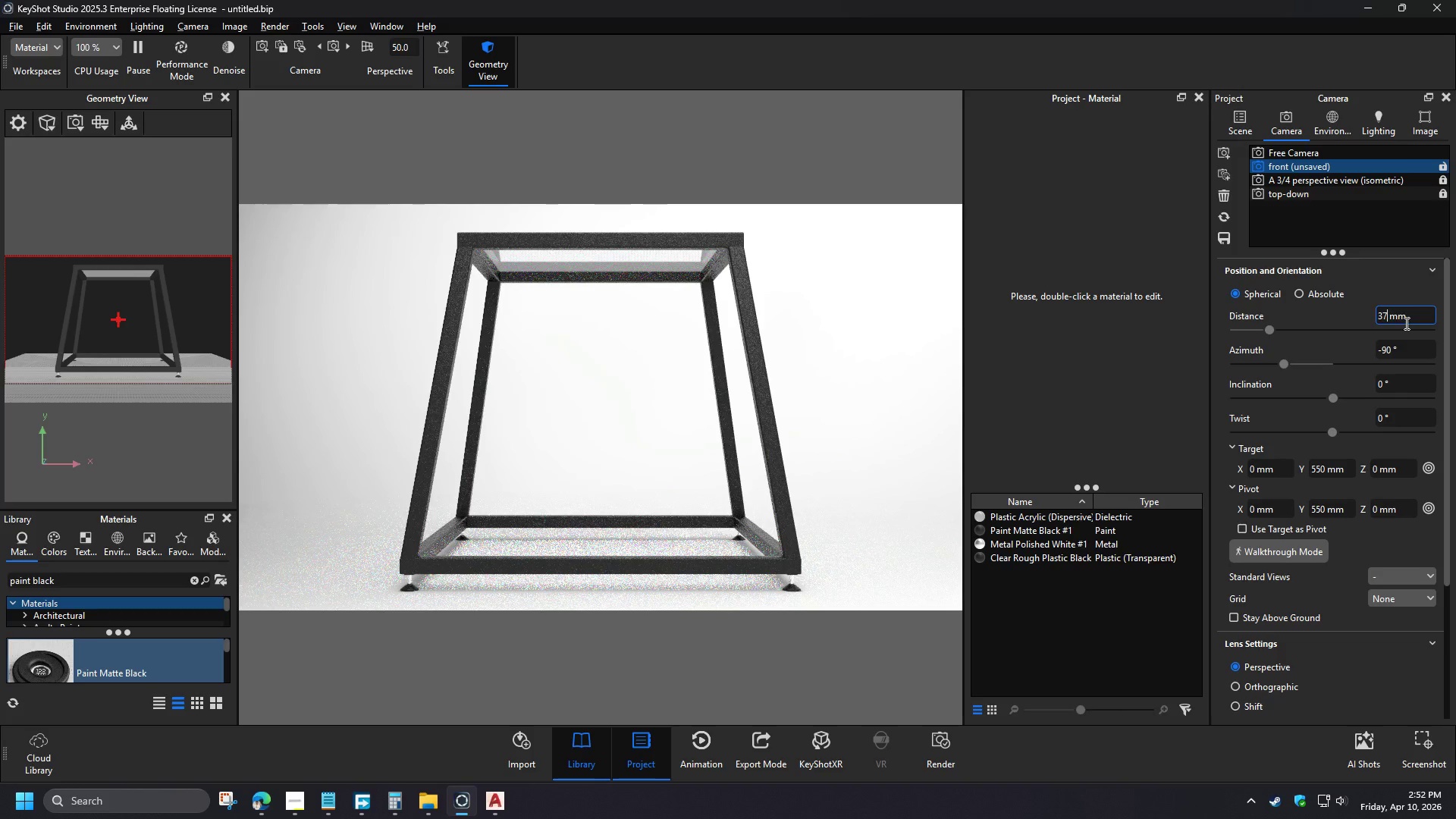 
key(NumpadEnter)
 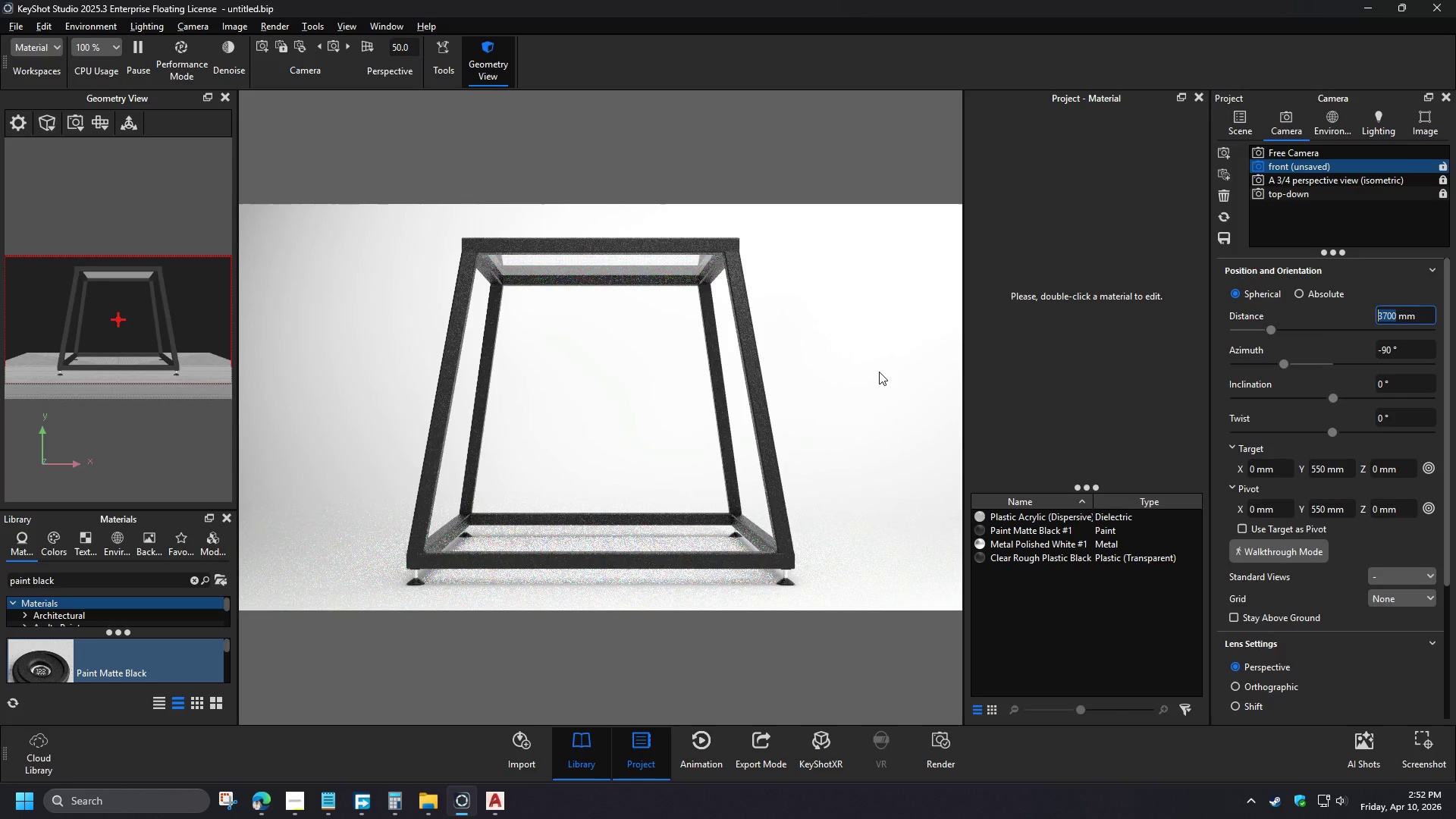 
wait(10.2)
 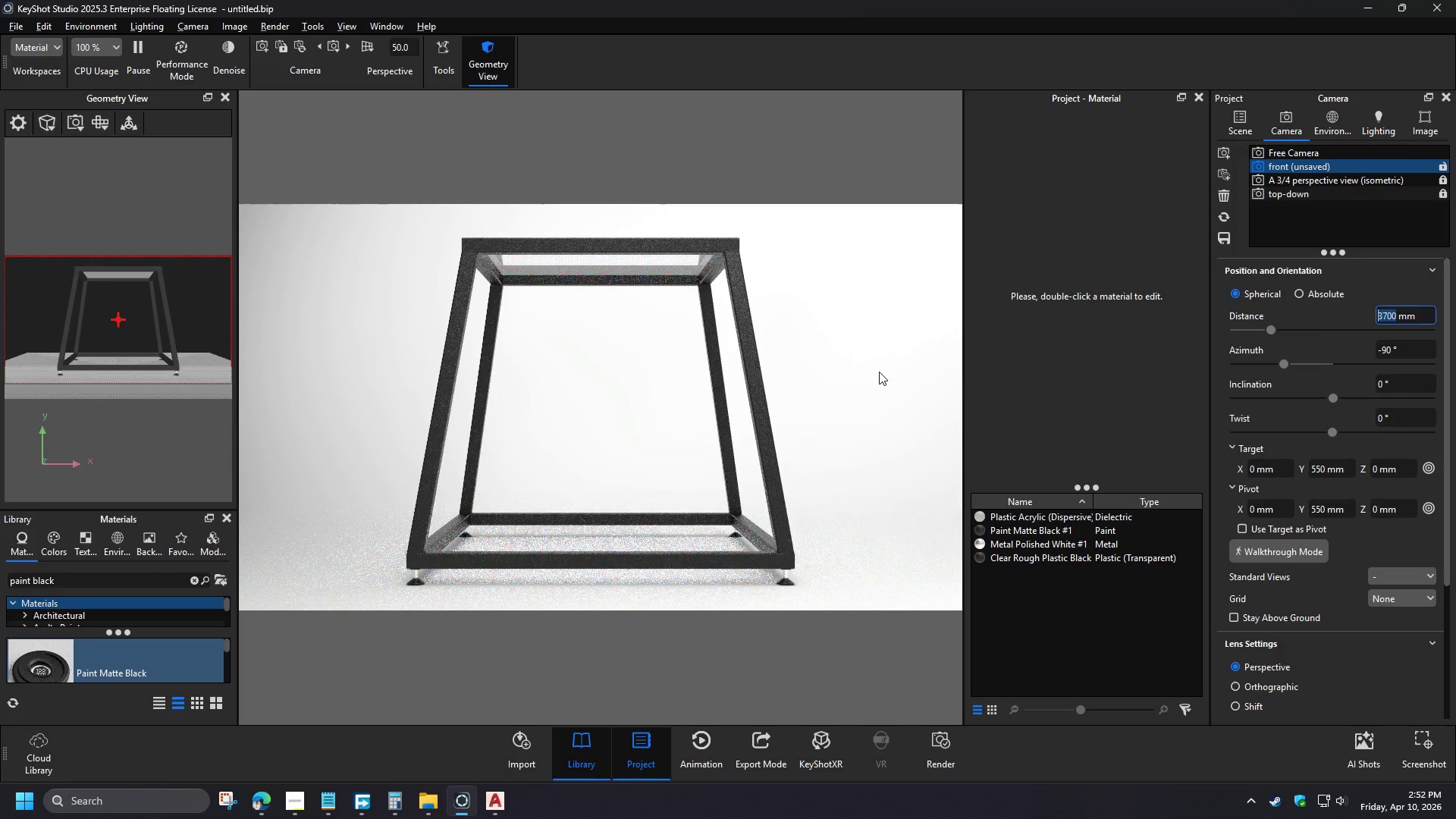 
left_click([1442, 166])
 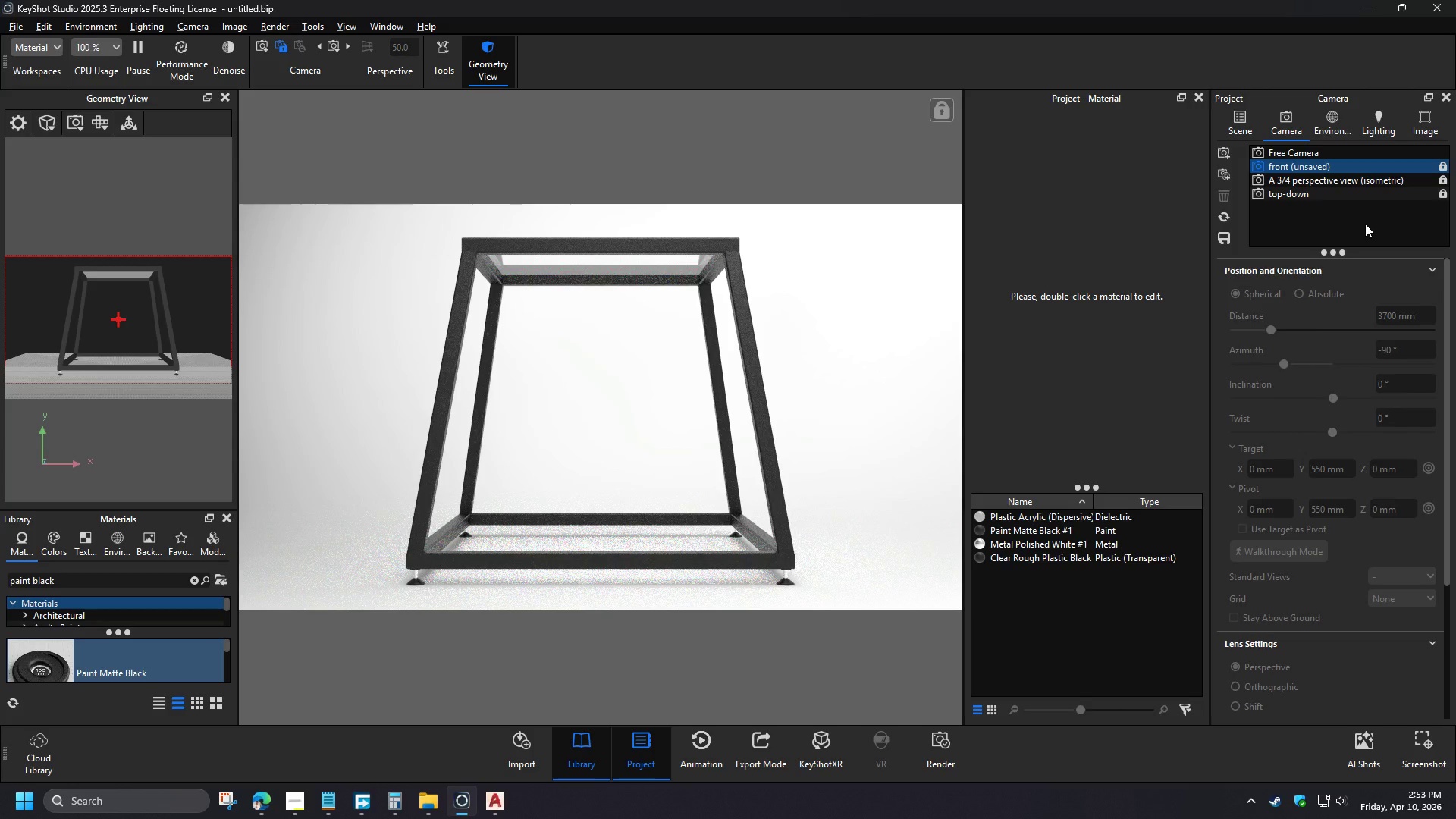 
left_click([1225, 240])
 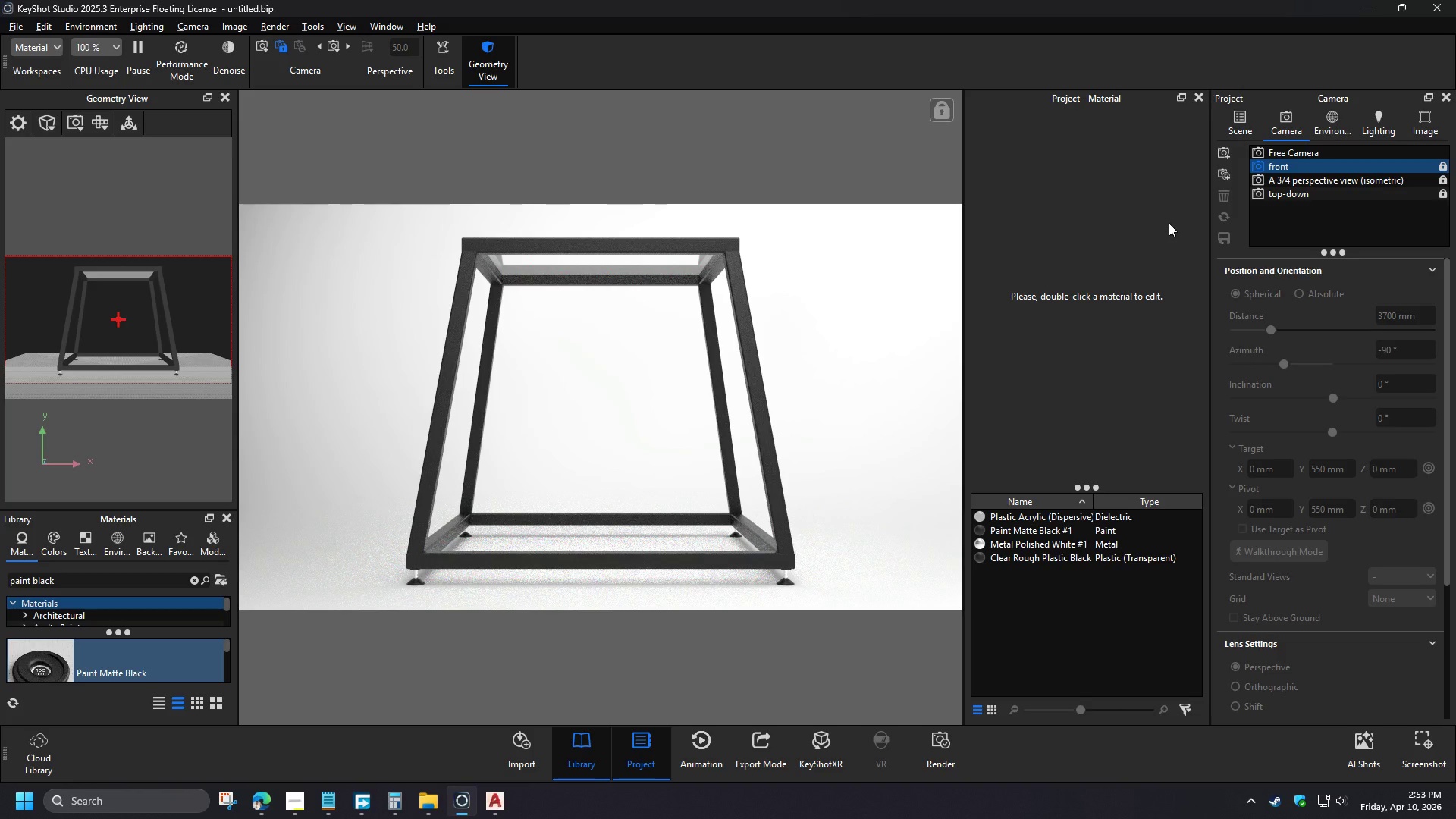 
wait(16.47)
 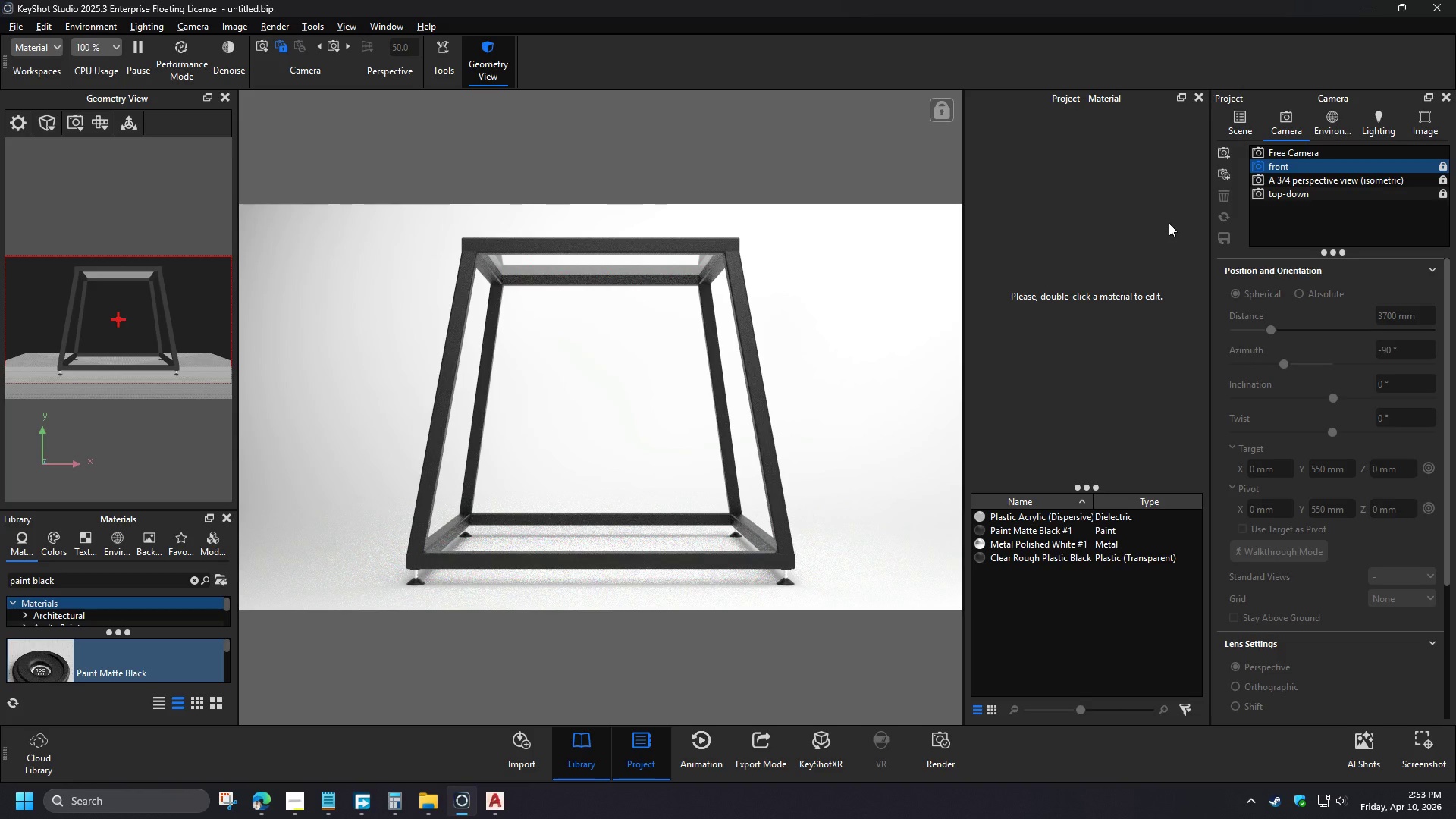 
left_click([937, 744])
 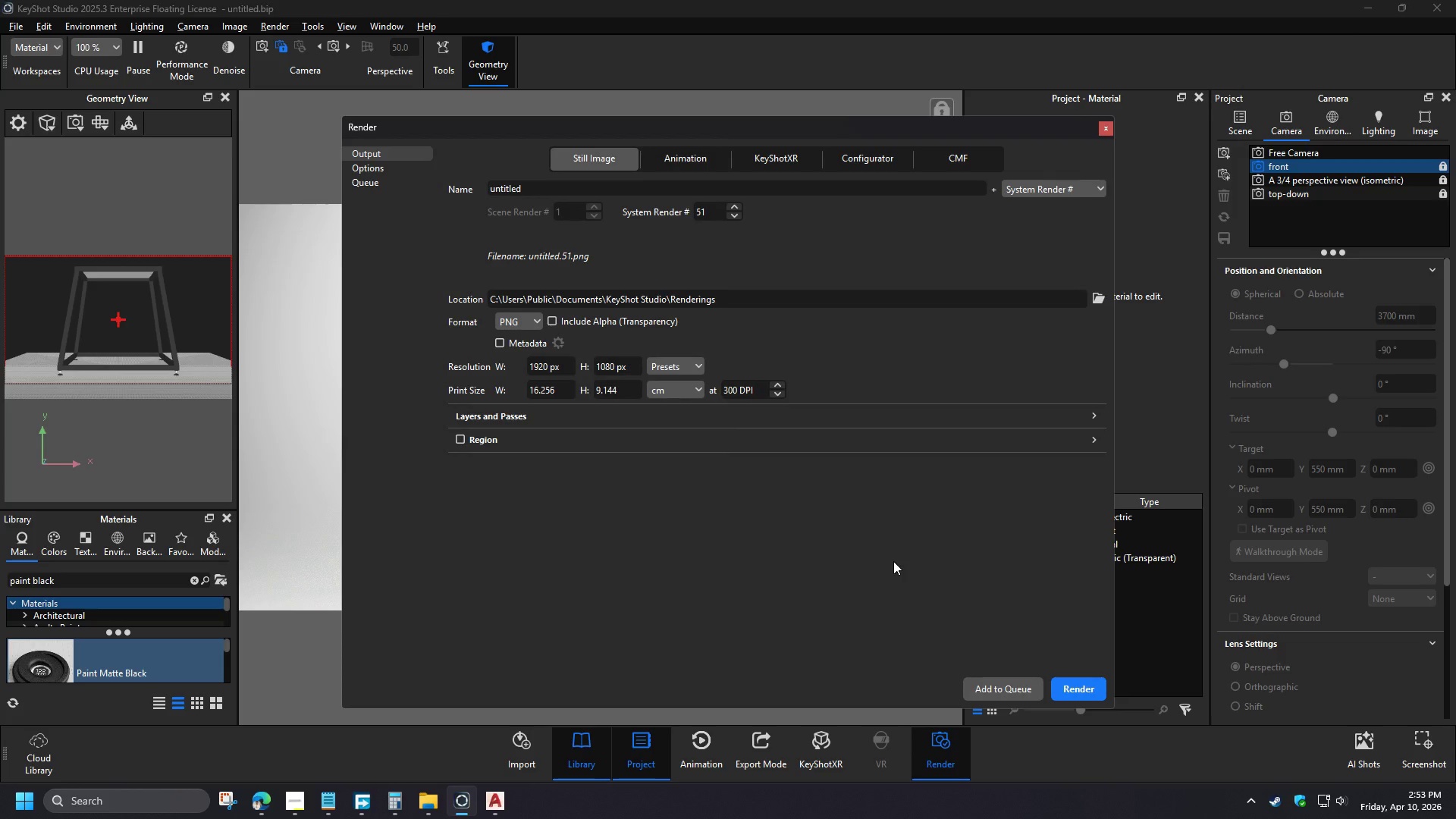 
left_click([1096, 693])
 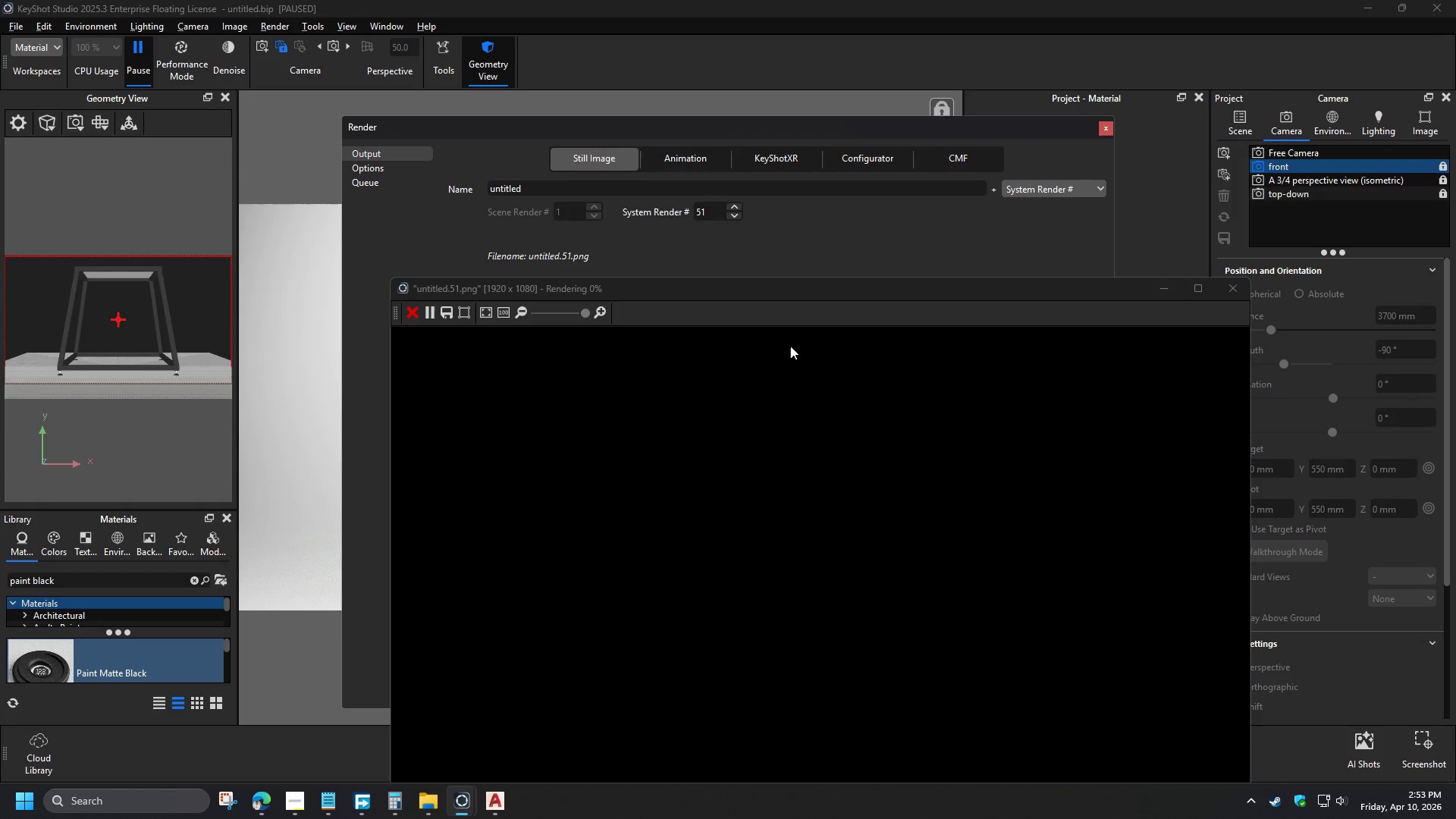 
left_click_drag(start_coordinate=[759, 293], to_coordinate=[645, 150])
 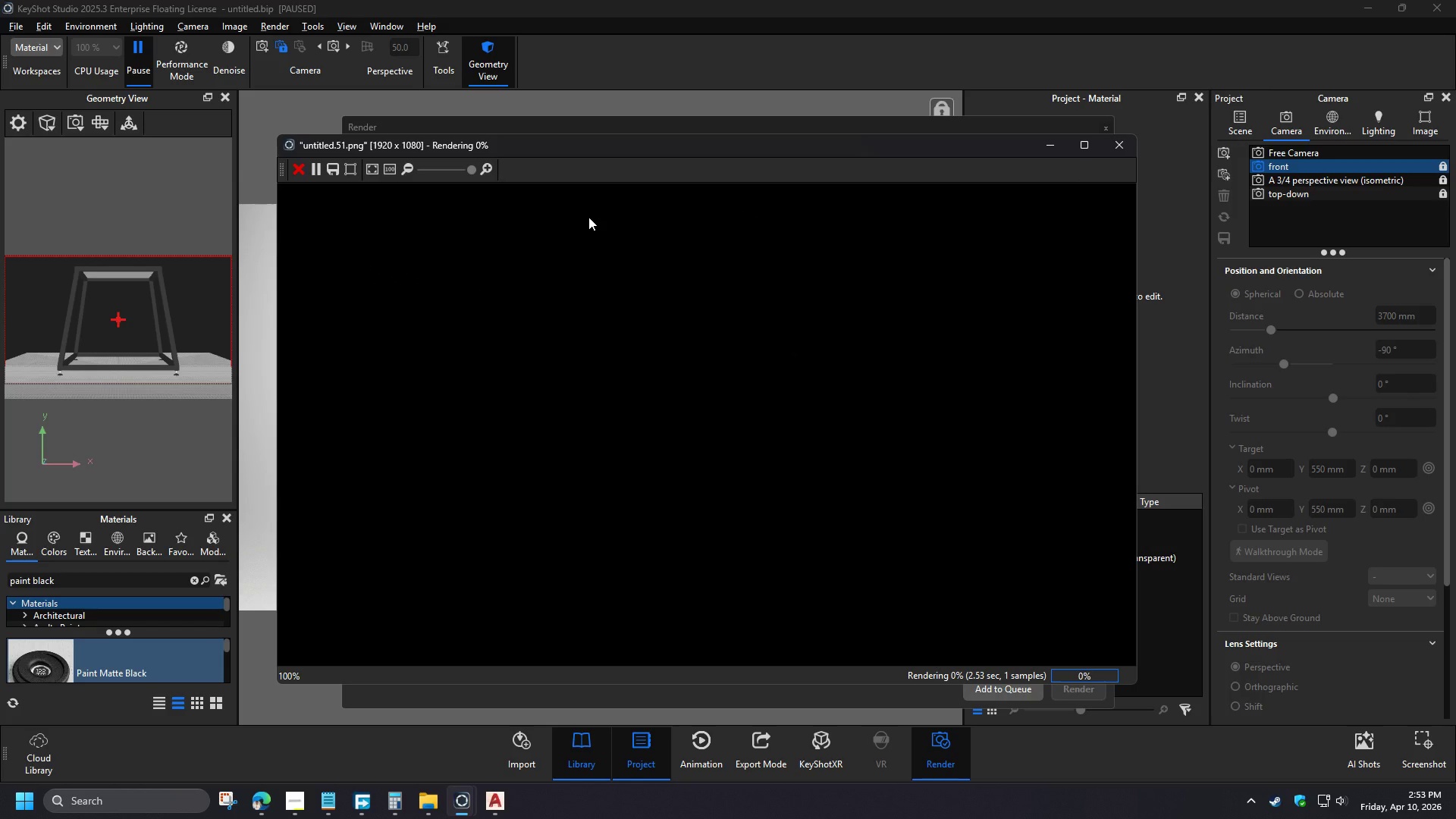 
scroll: coordinate [639, 388], scroll_direction: down, amount: 8.0
 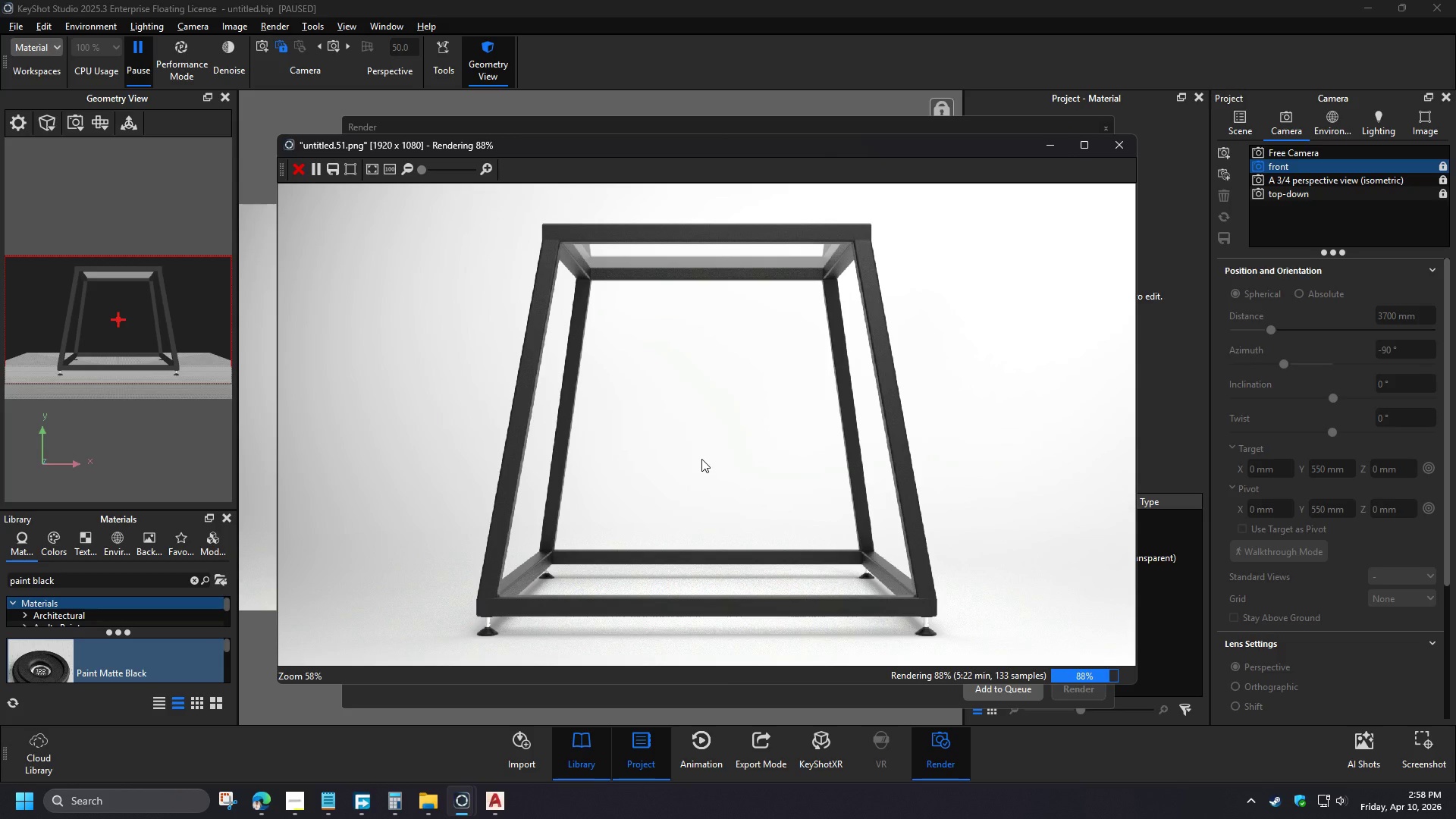 
wait(321.46)
 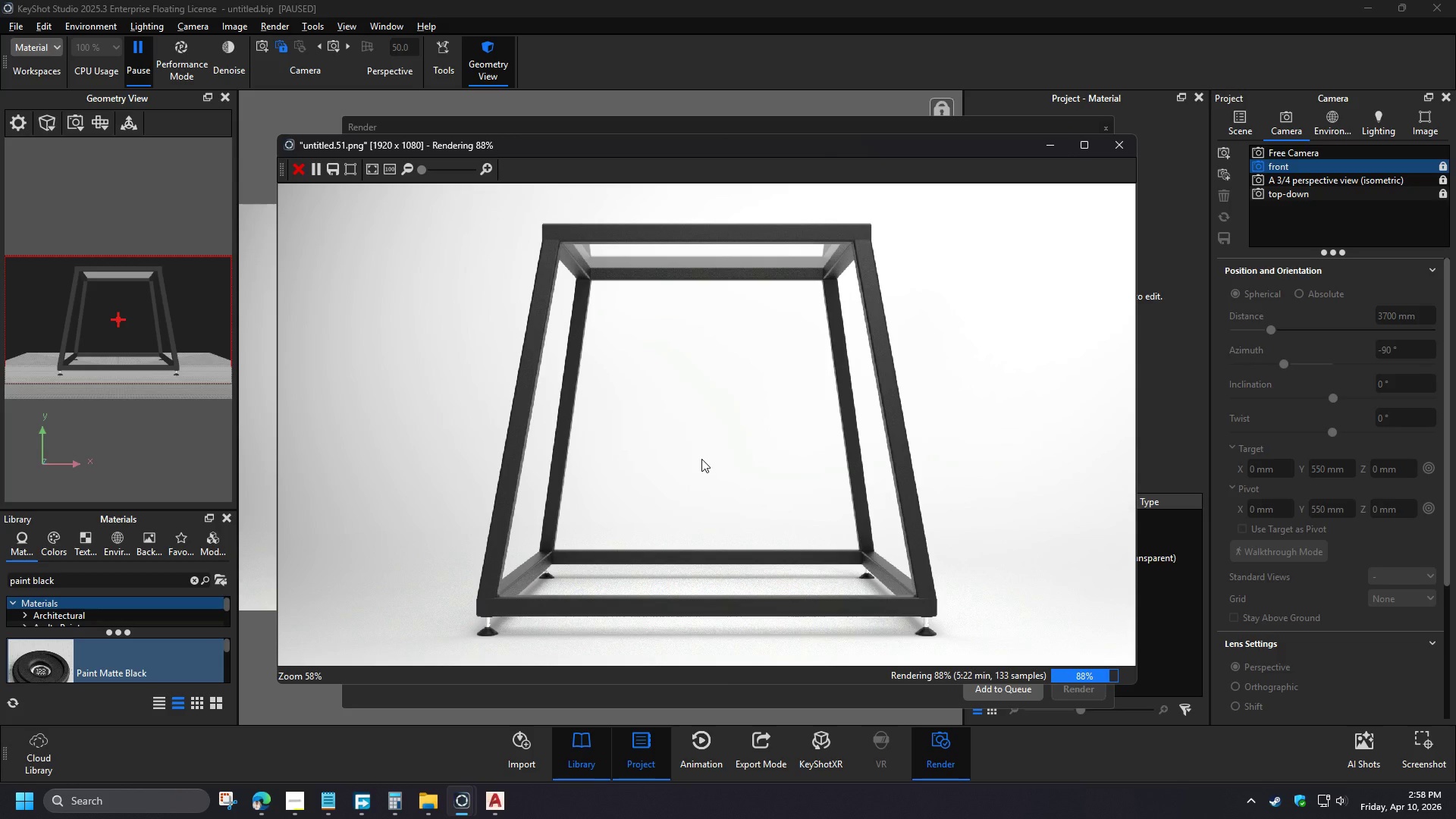 
left_click([302, 808])